 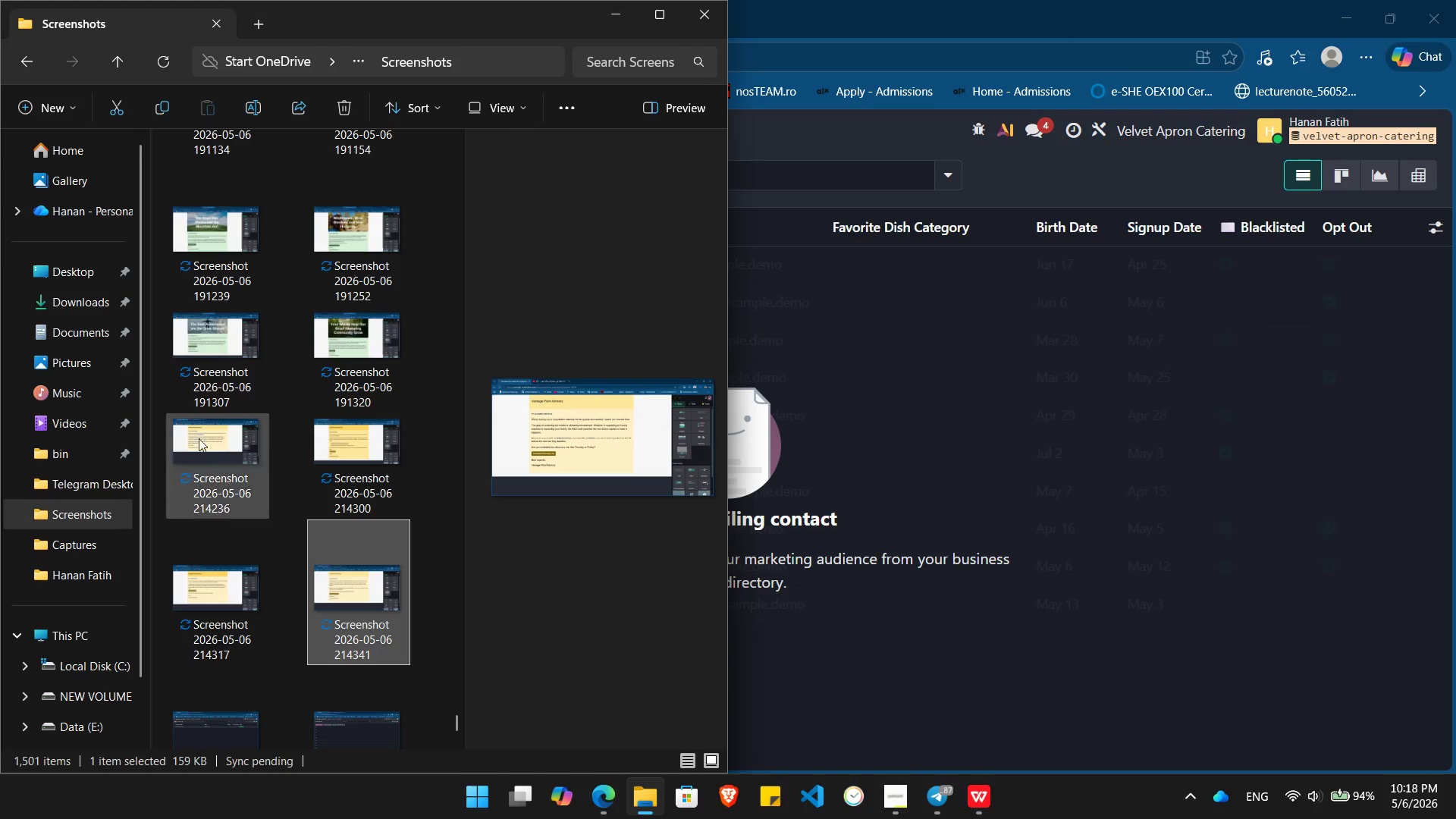 
left_click([64, 297])
 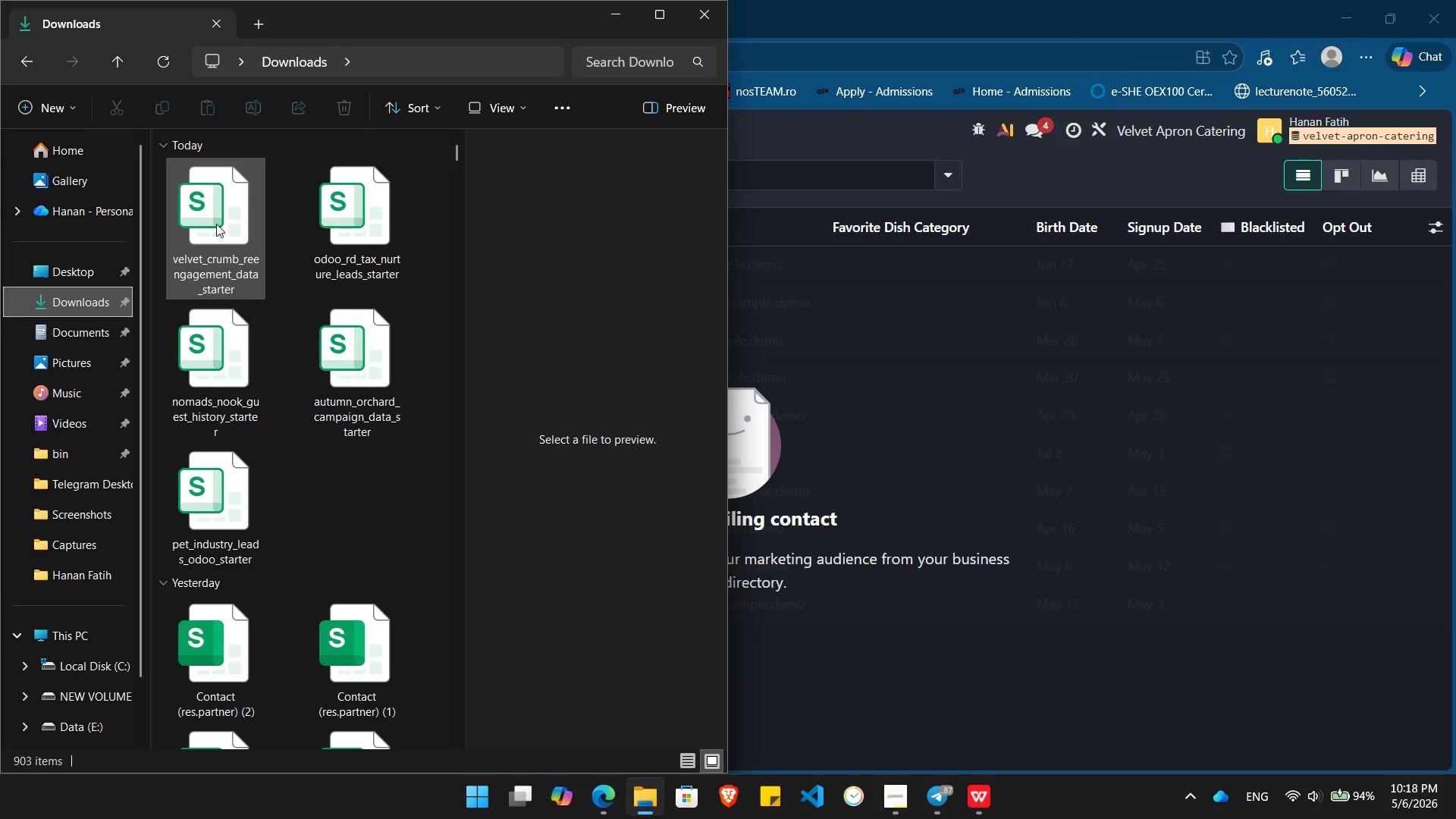 
double_click([216, 224])
 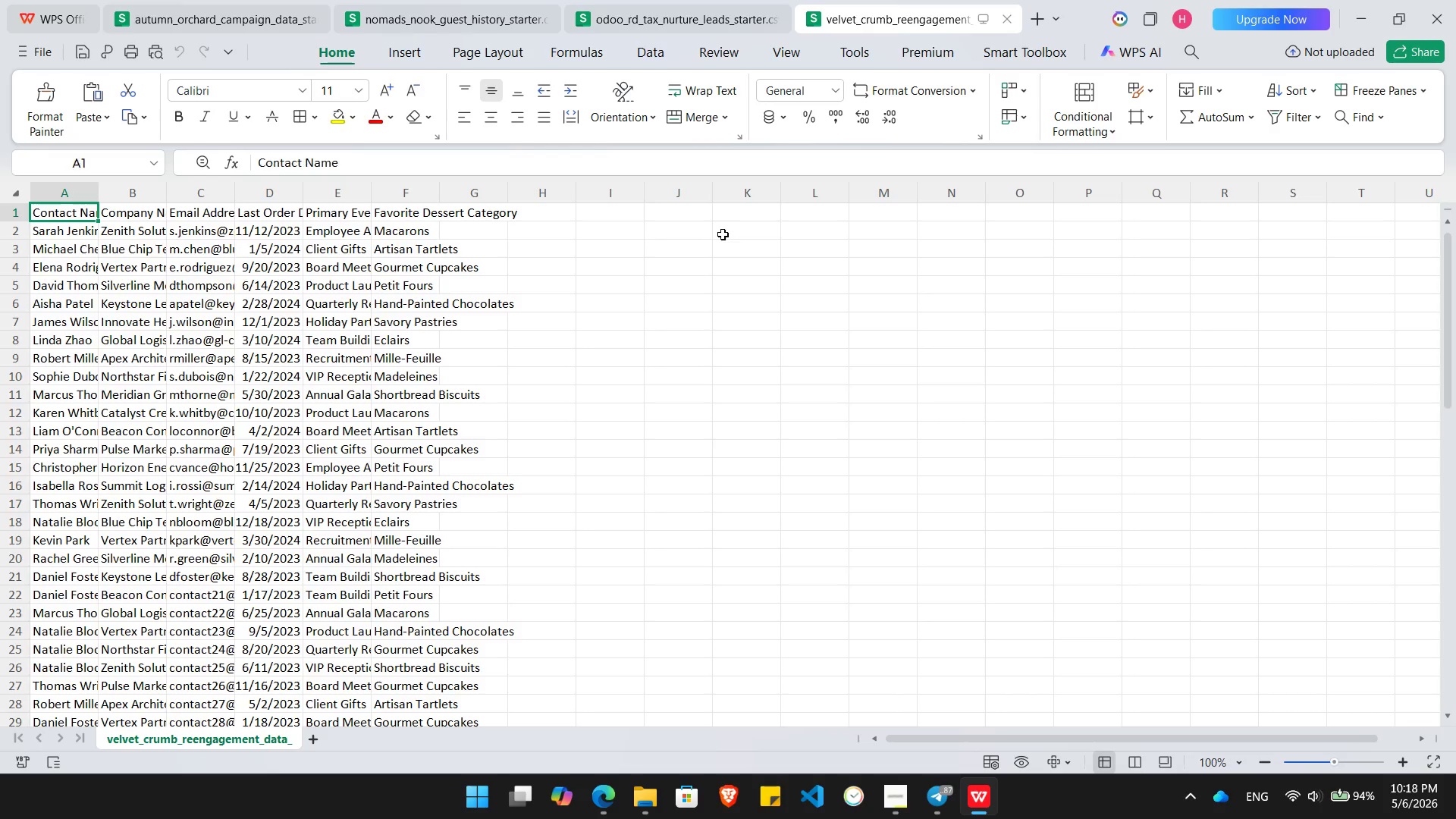 
key(Alt+Tab)
 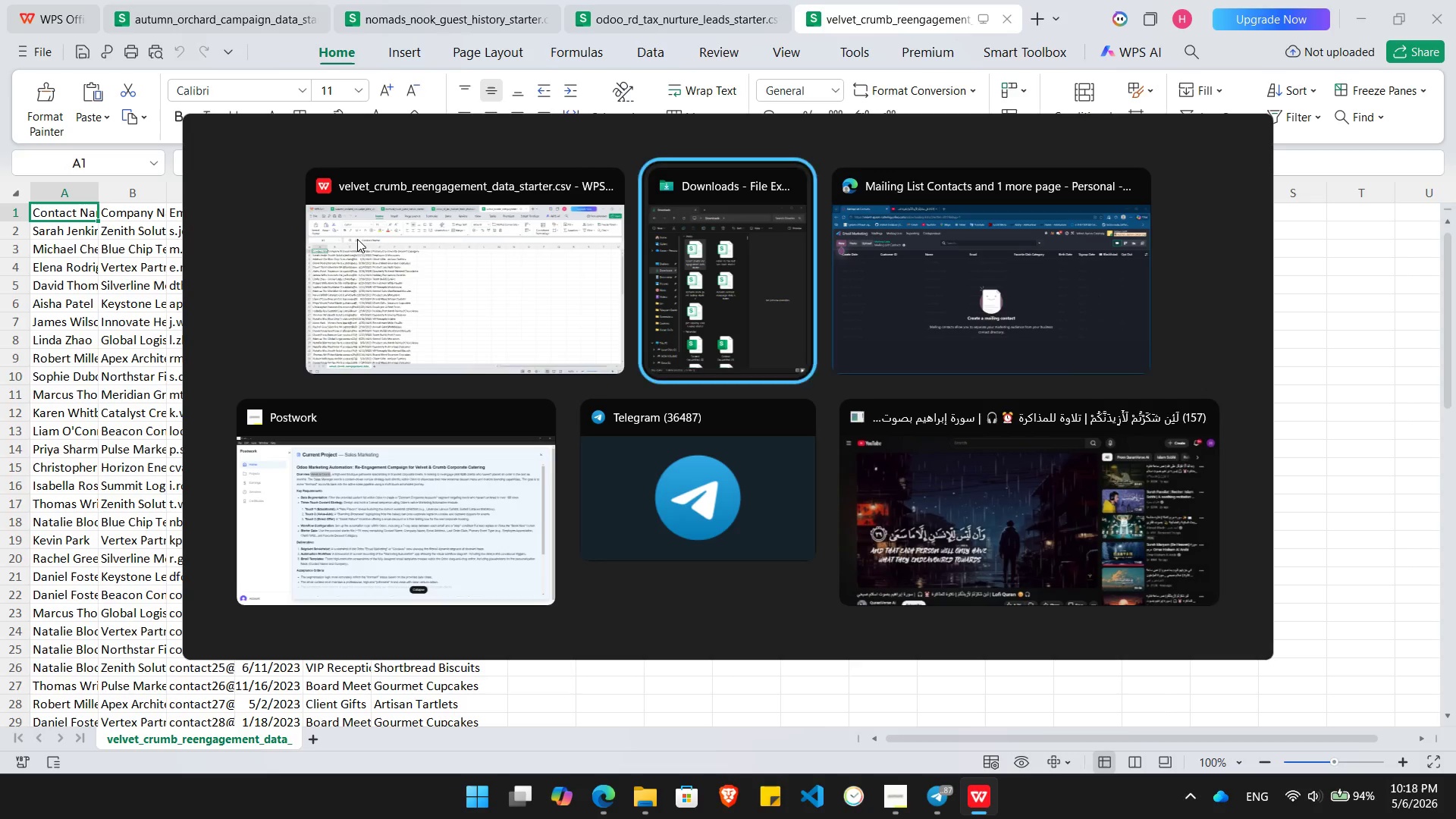 
key(Alt+Tab)
 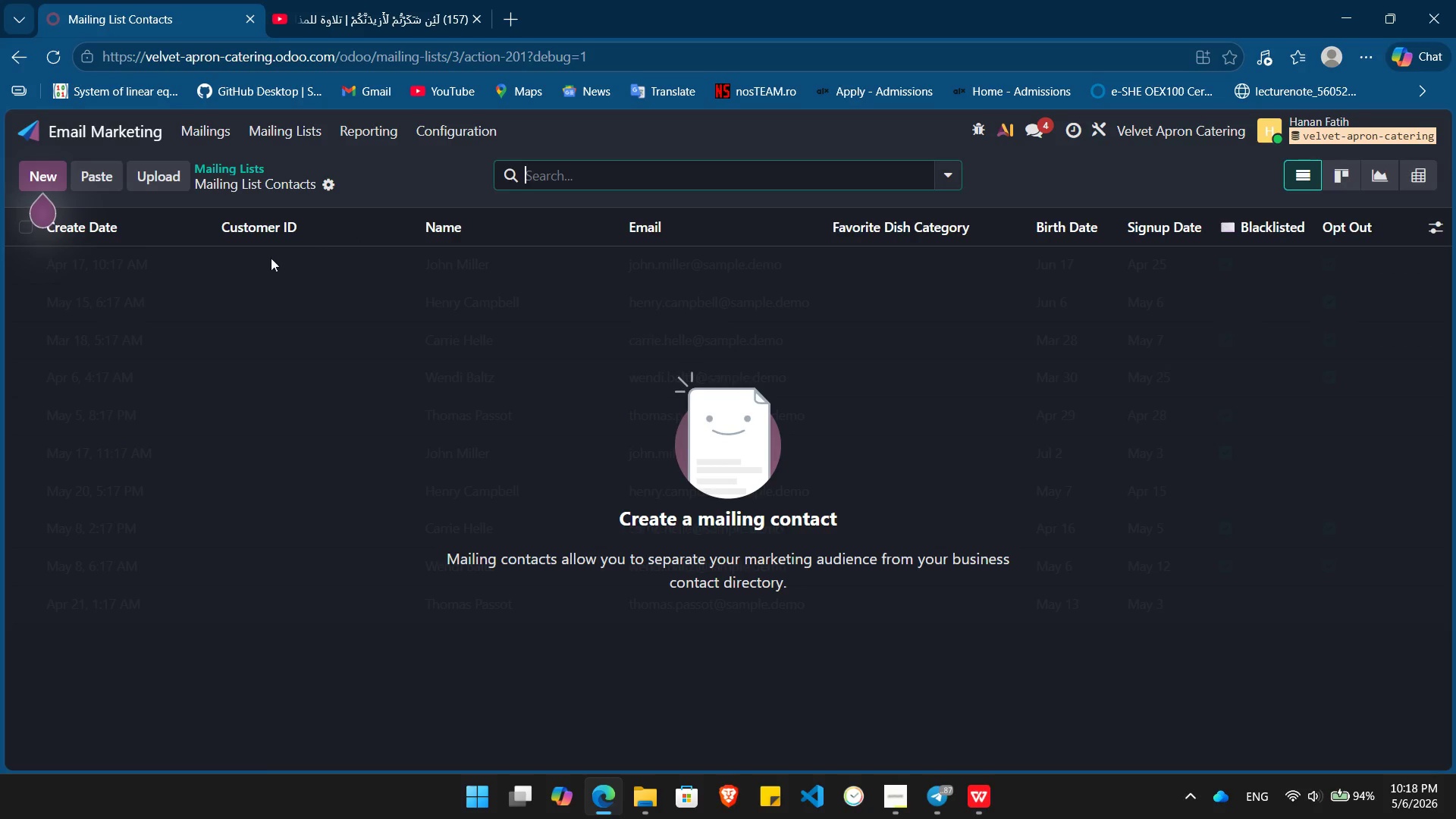 
key(Alt+AltLeft)
 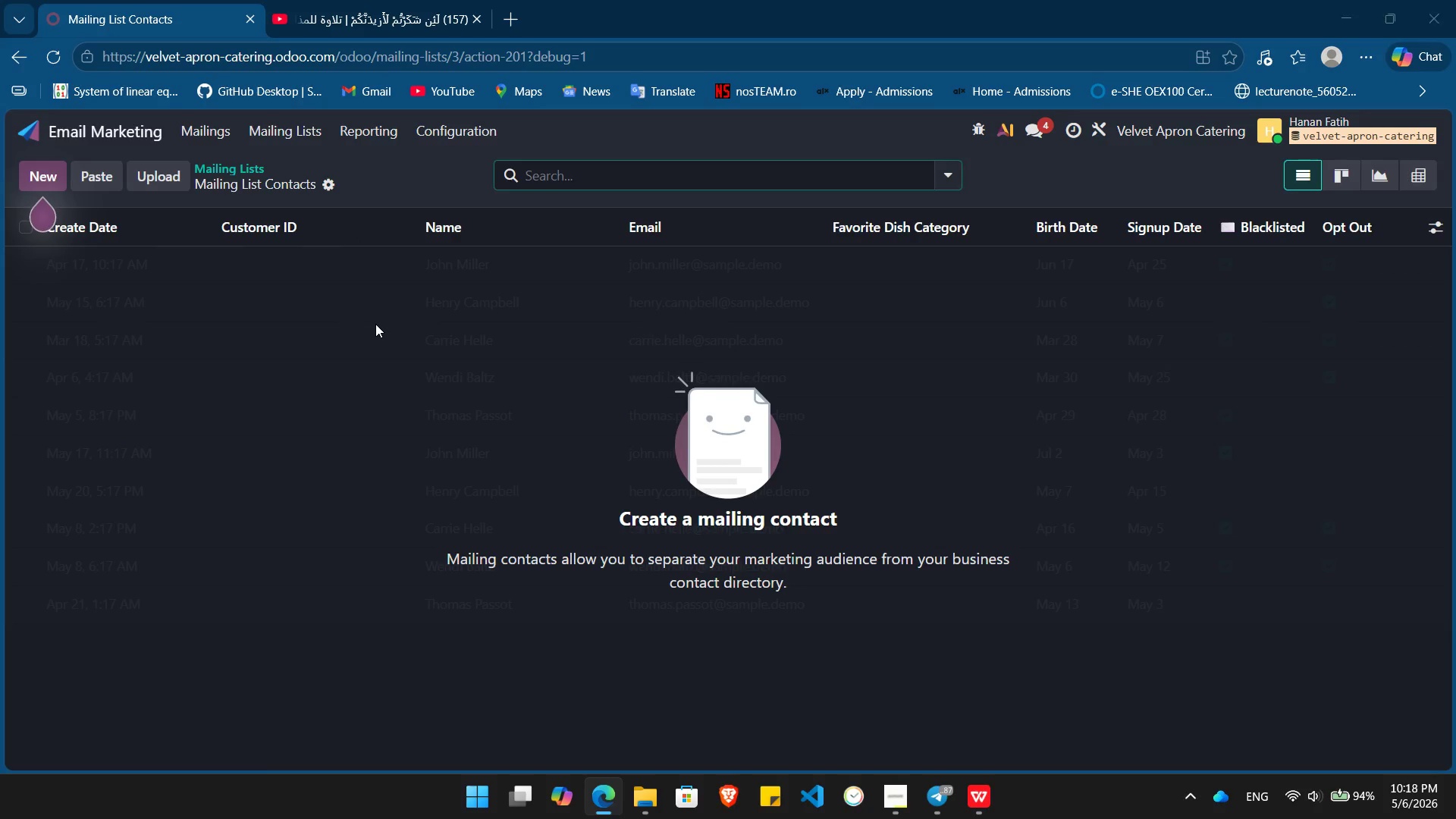 
key(Alt+Tab)
 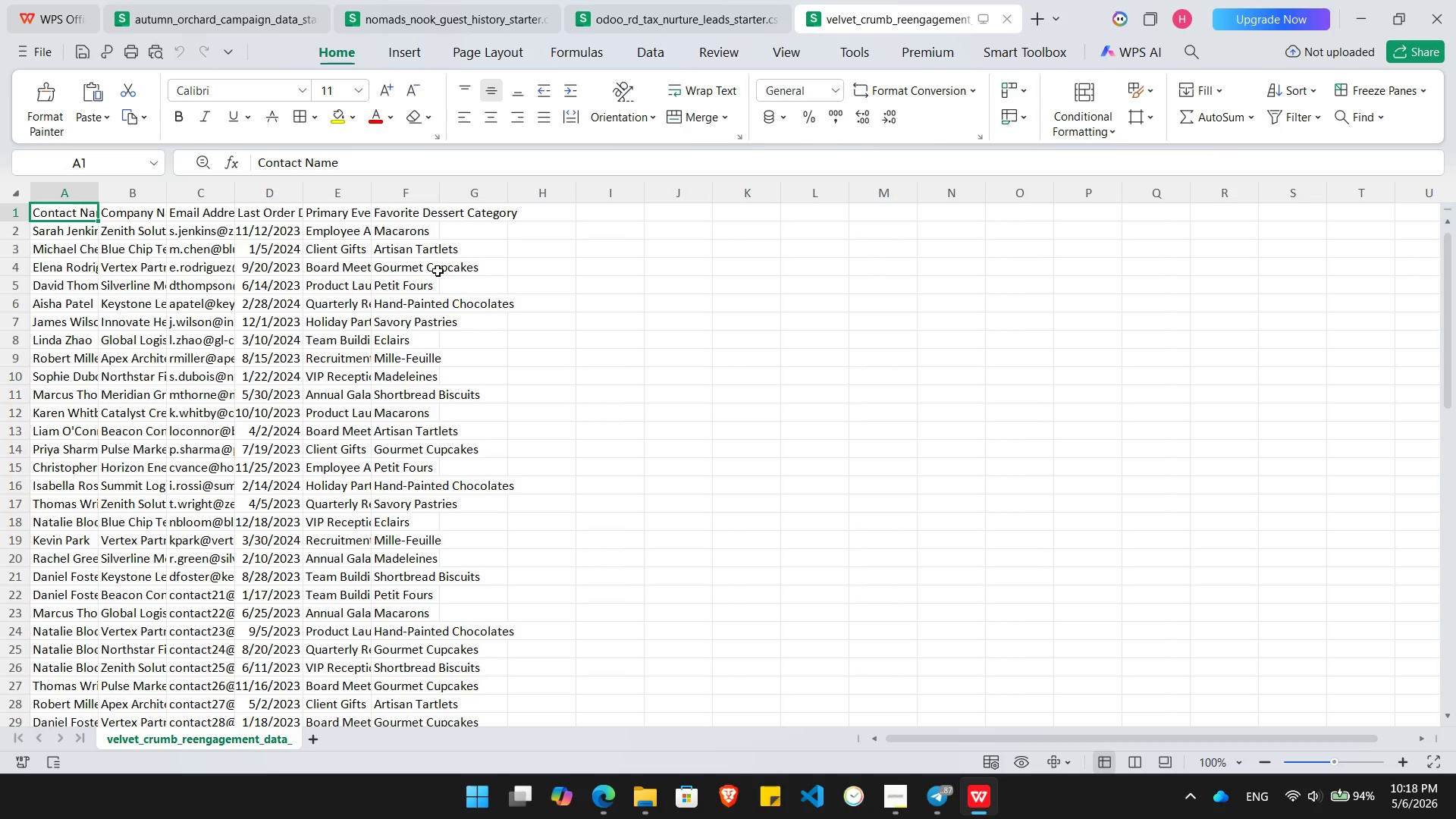 
key(Alt+AltLeft)
 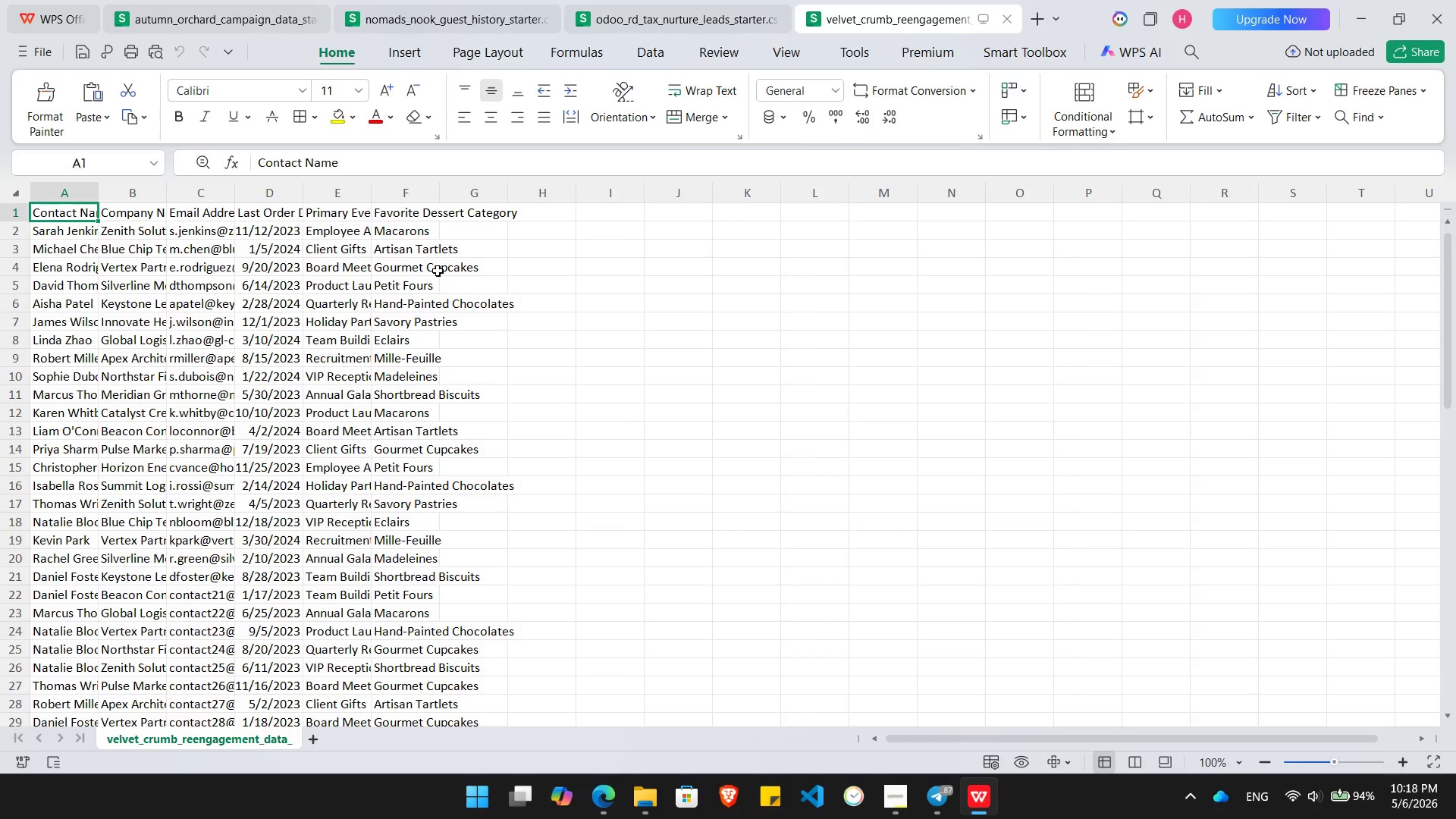 
key(Alt+Tab)
 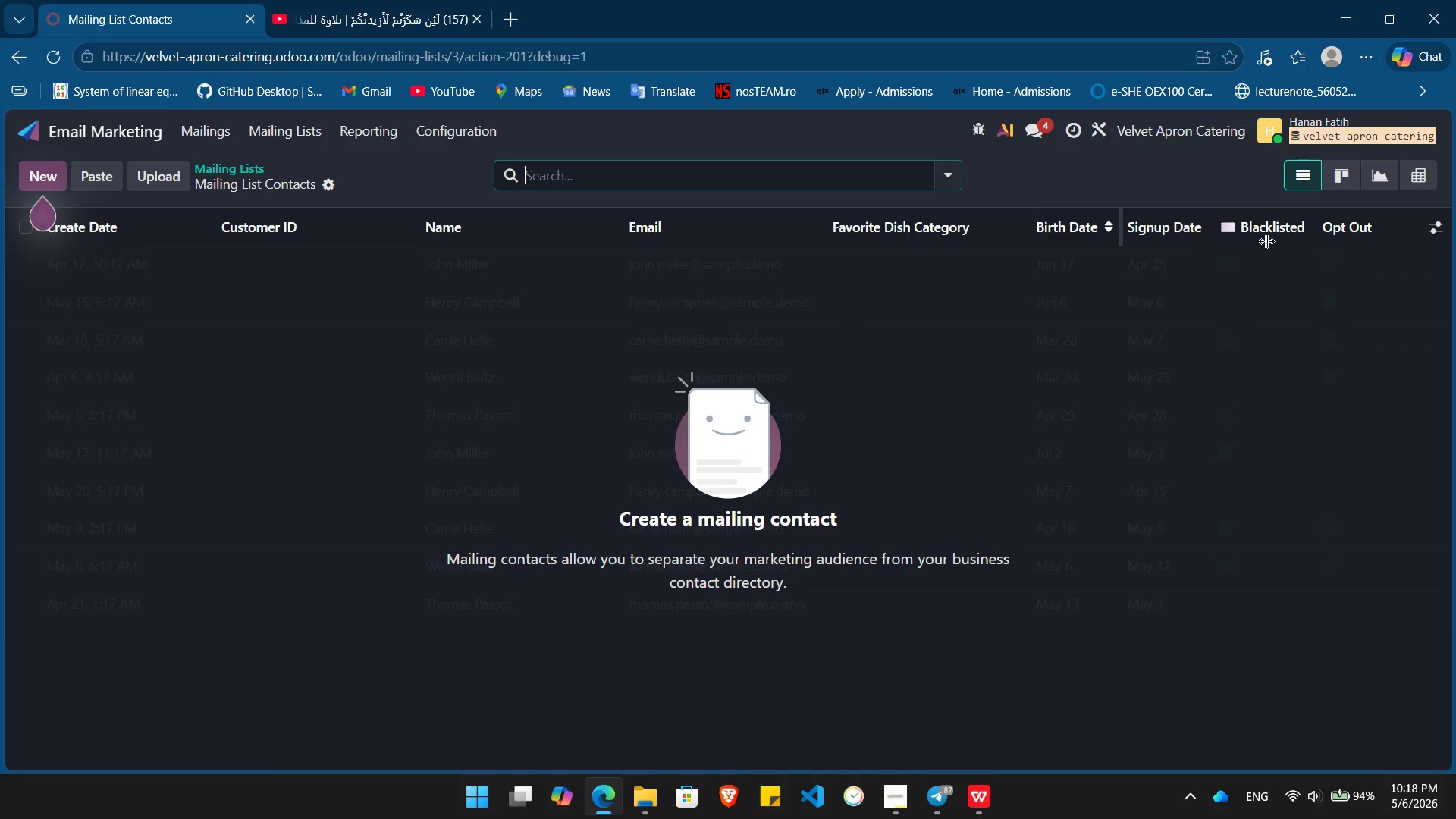 
left_click([1436, 238])
 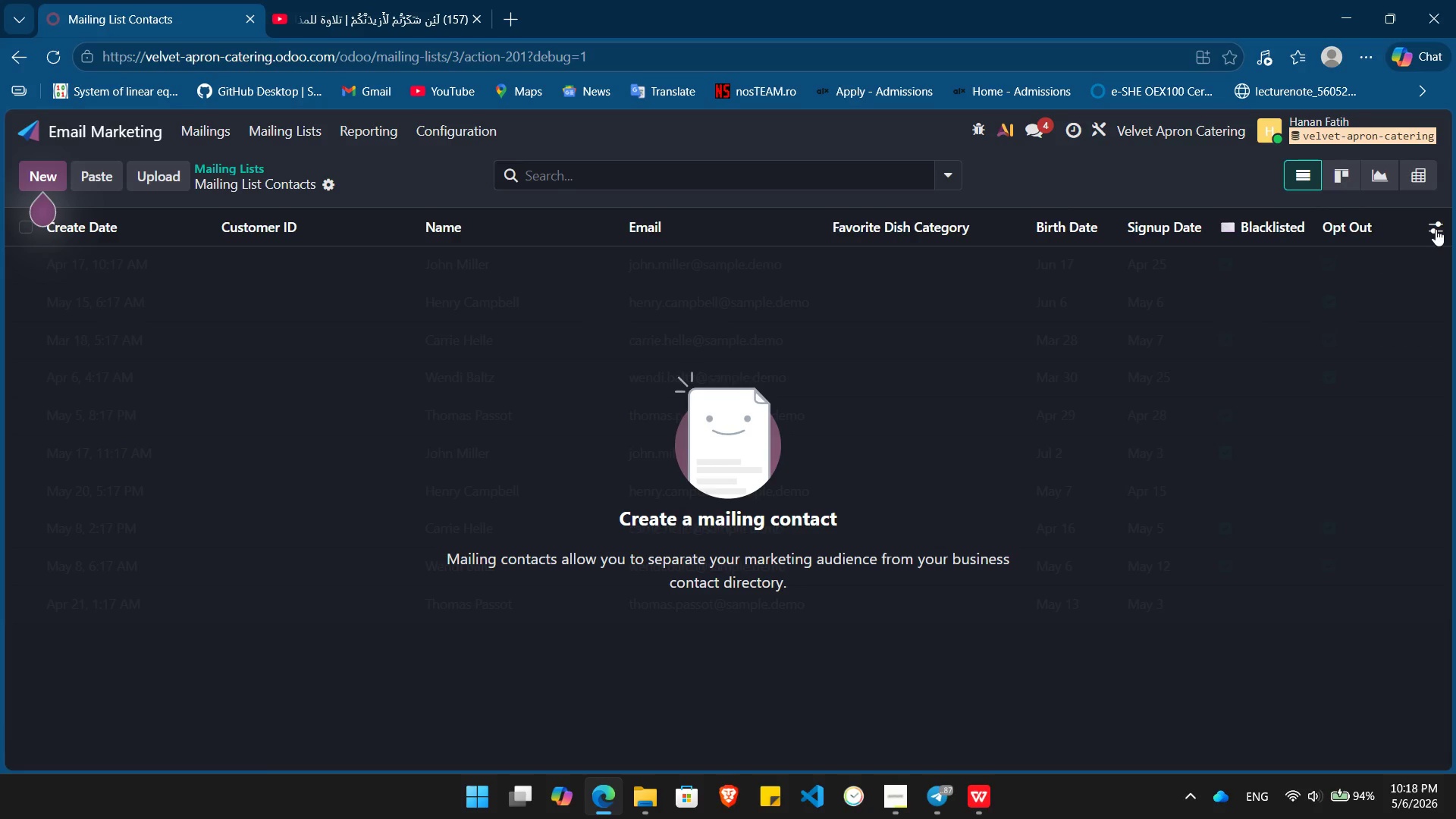 
left_click([1436, 229])
 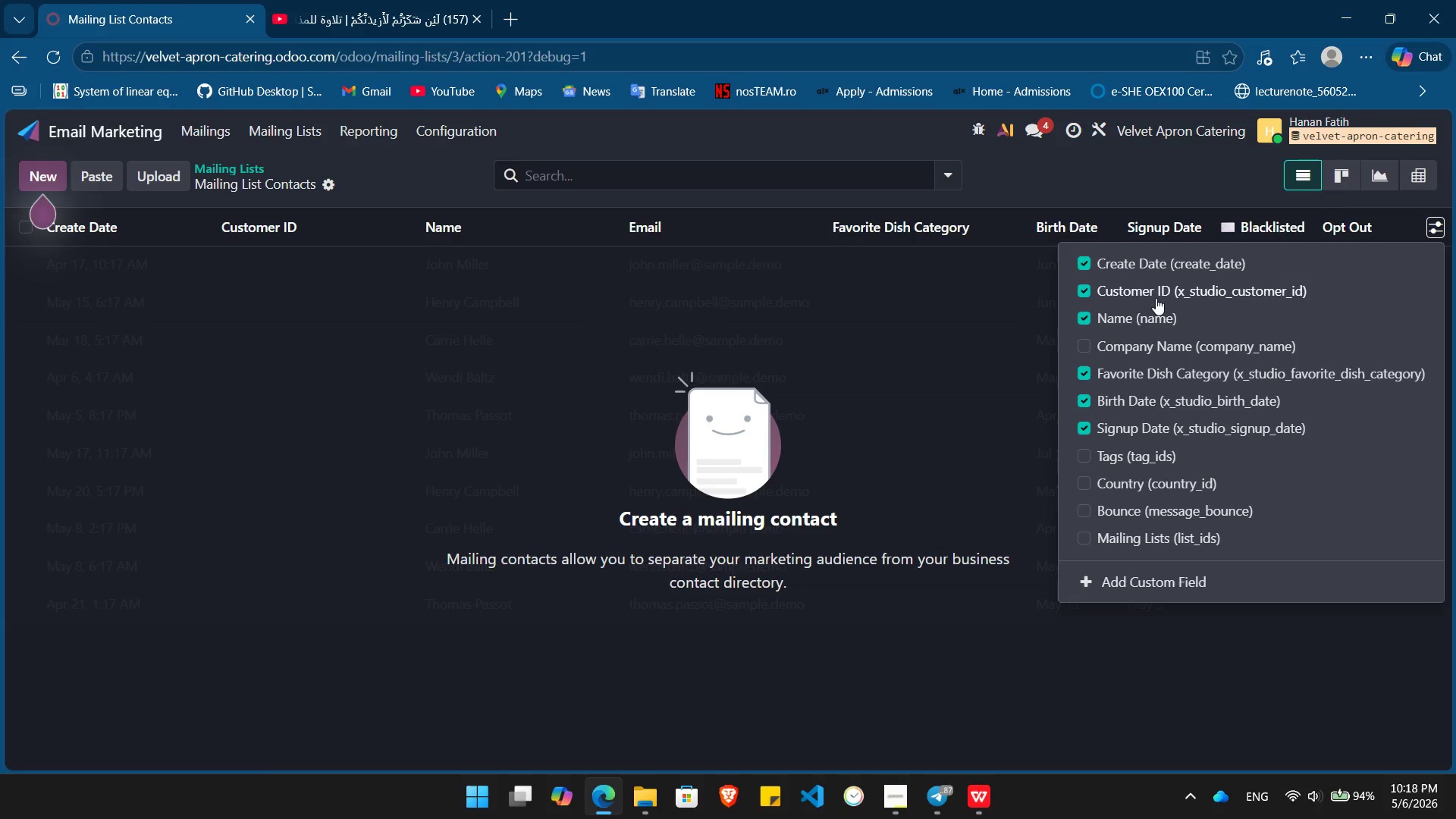 
left_click([1147, 288])
 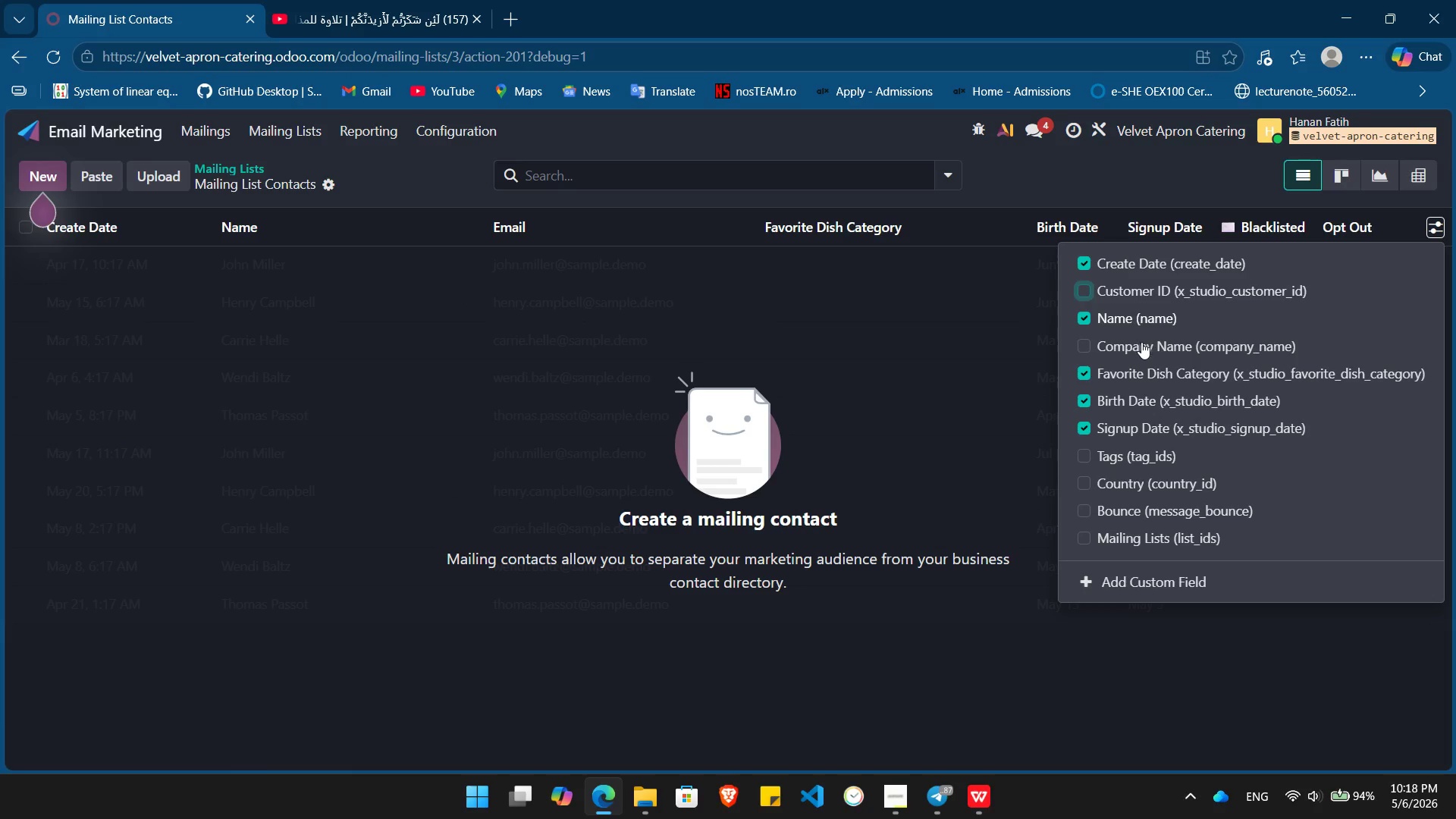 
left_click([1141, 343])
 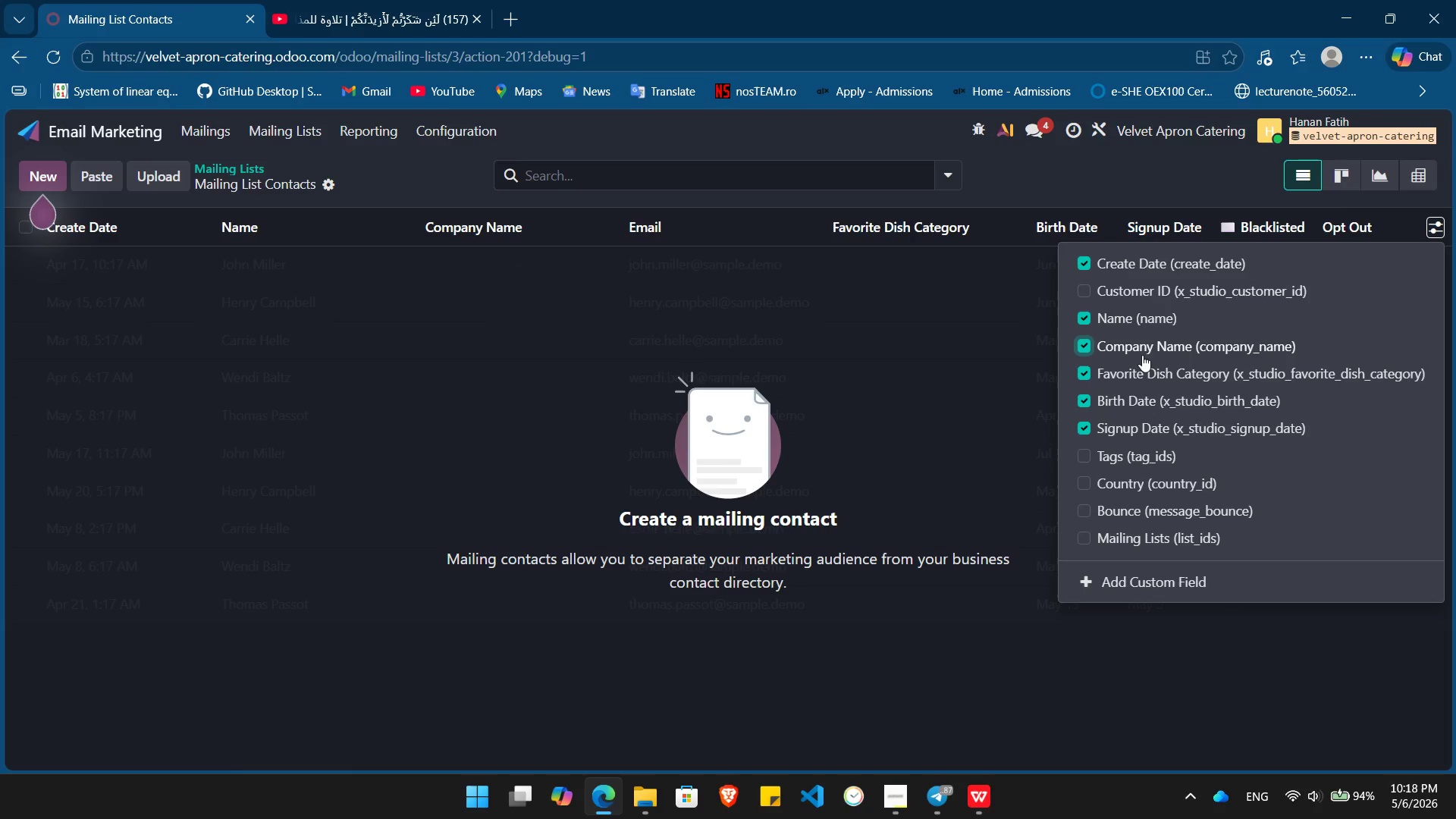 
left_click([1144, 369])
 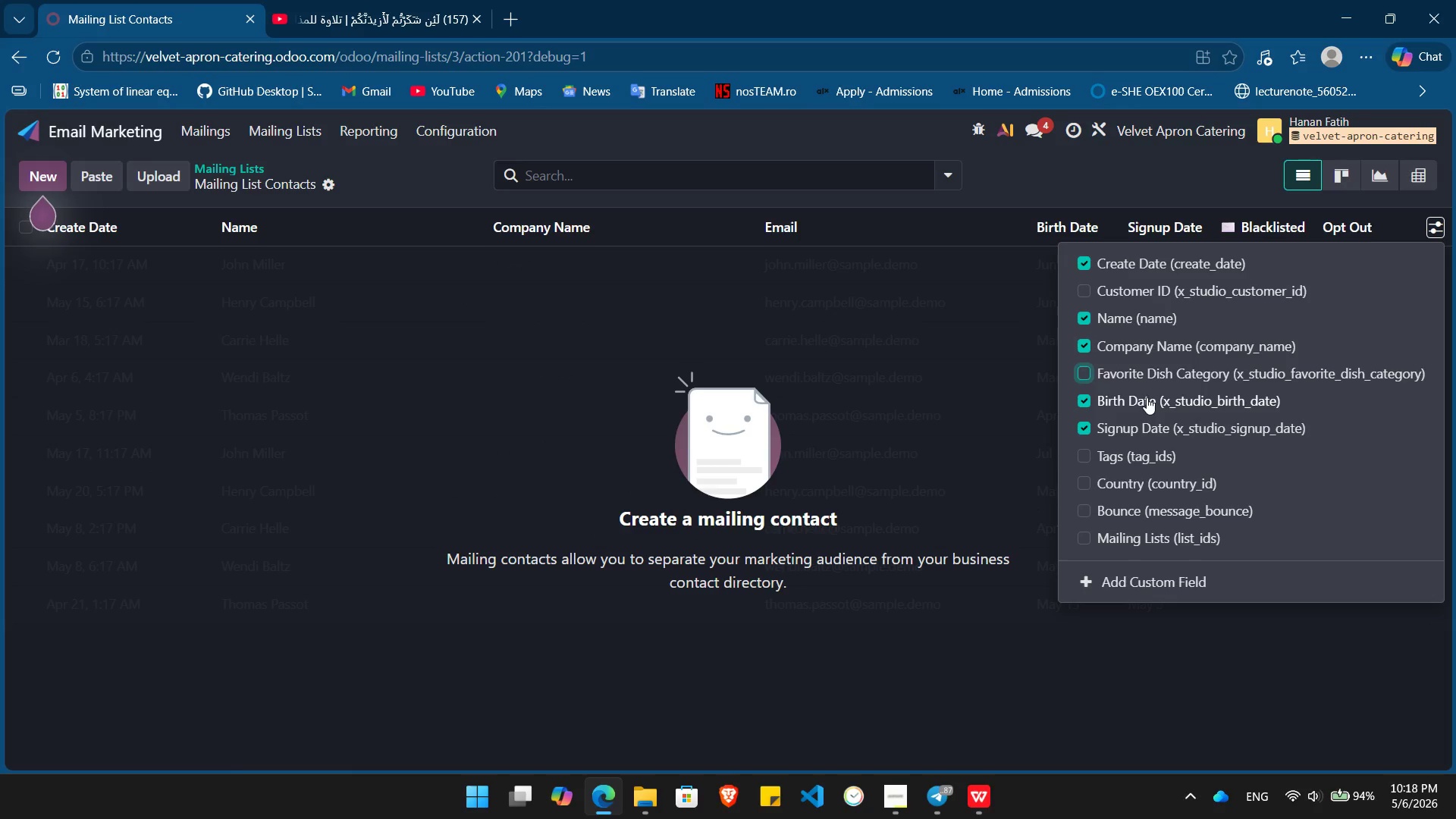 
left_click([1147, 397])
 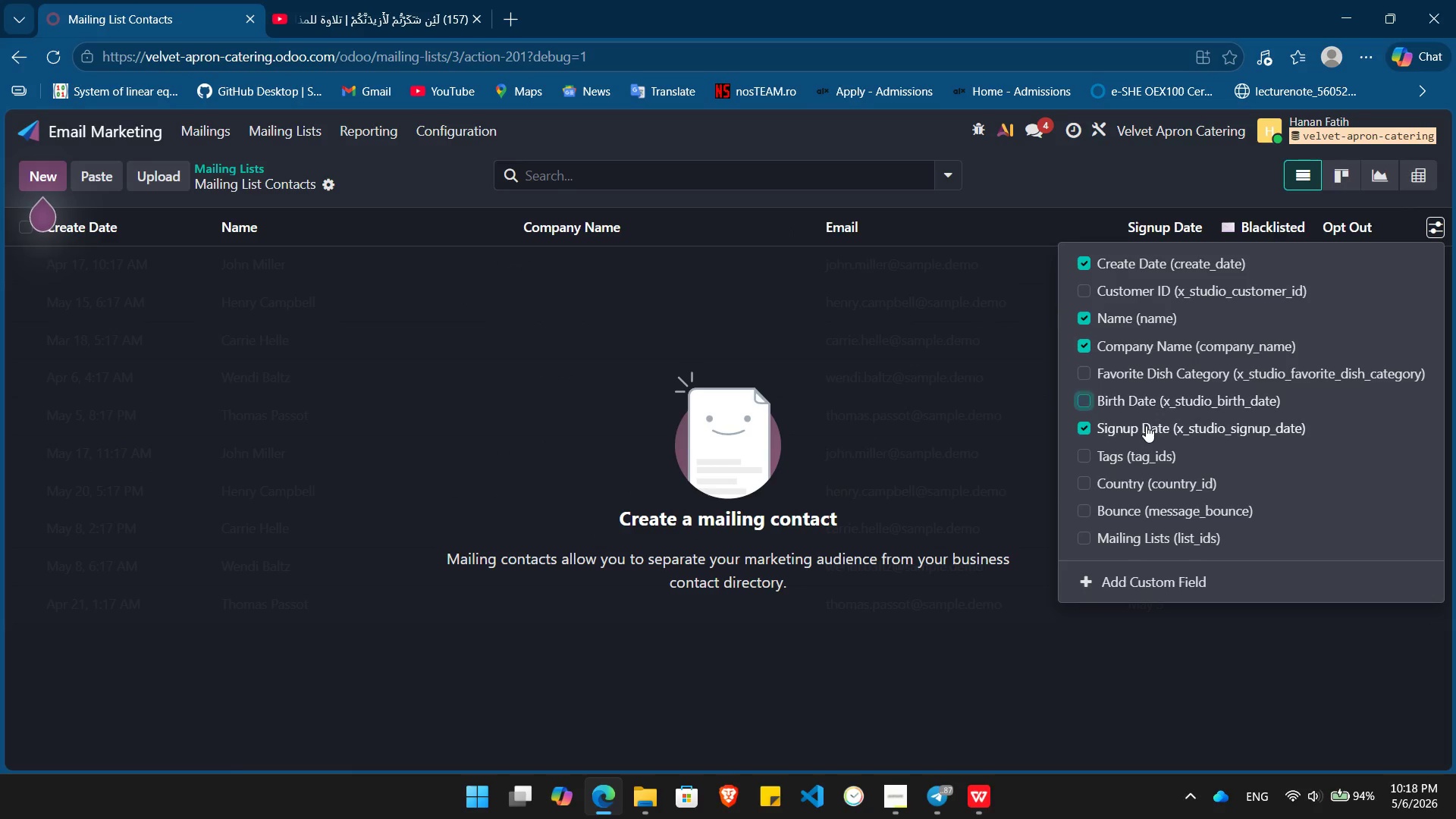 
left_click([1146, 425])
 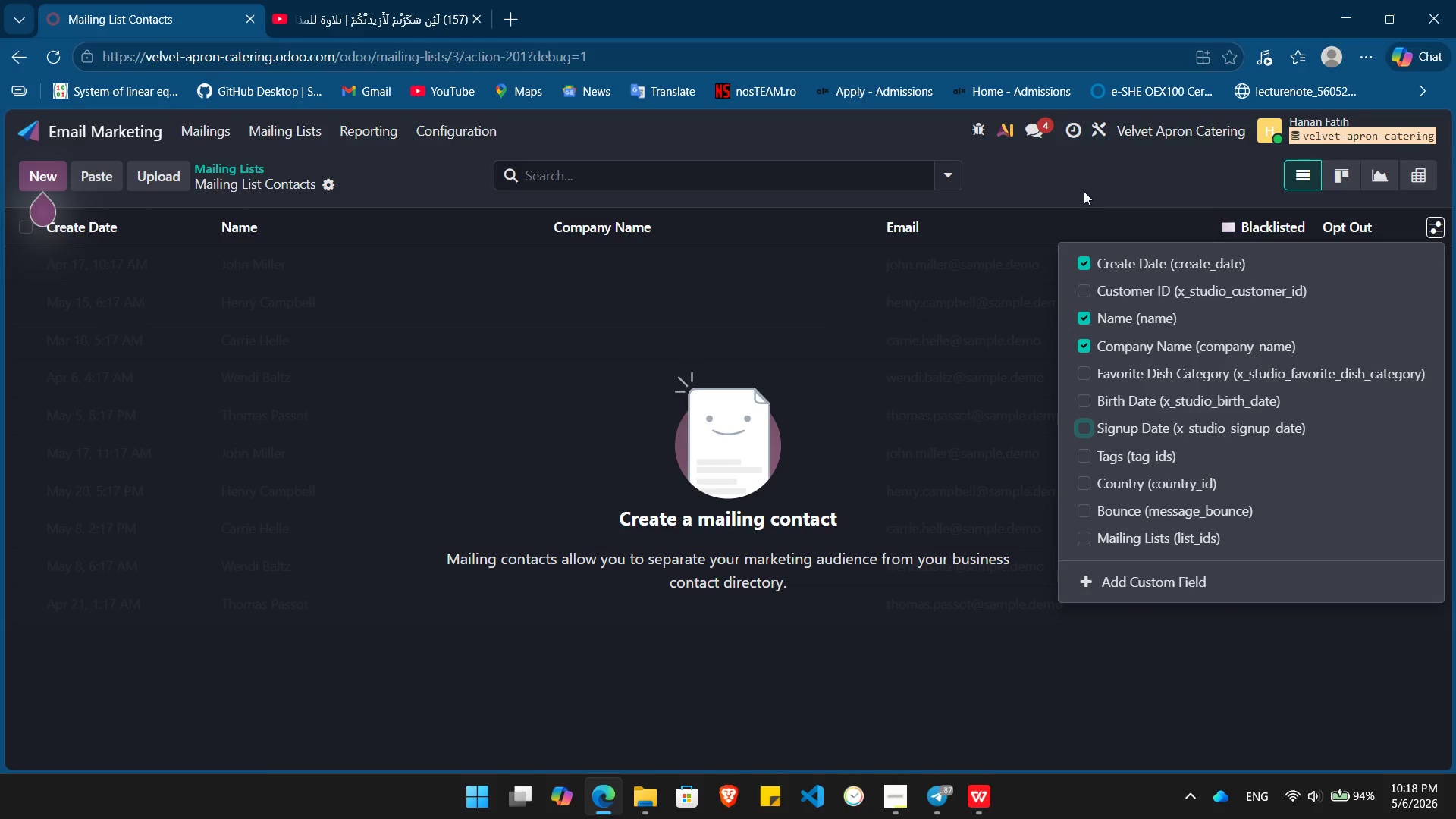 
left_click([1082, 189])
 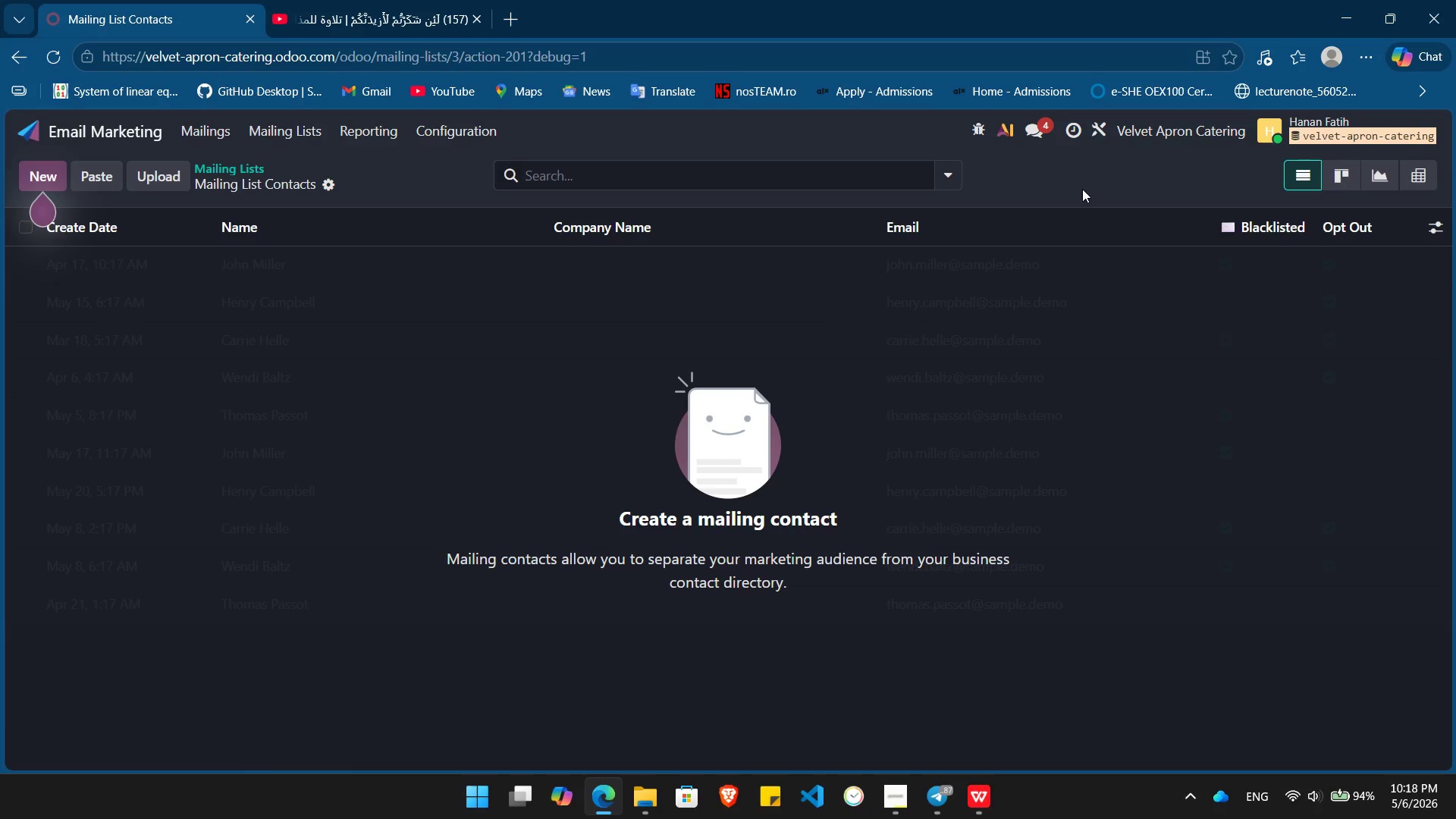 
key(Alt+AltLeft)
 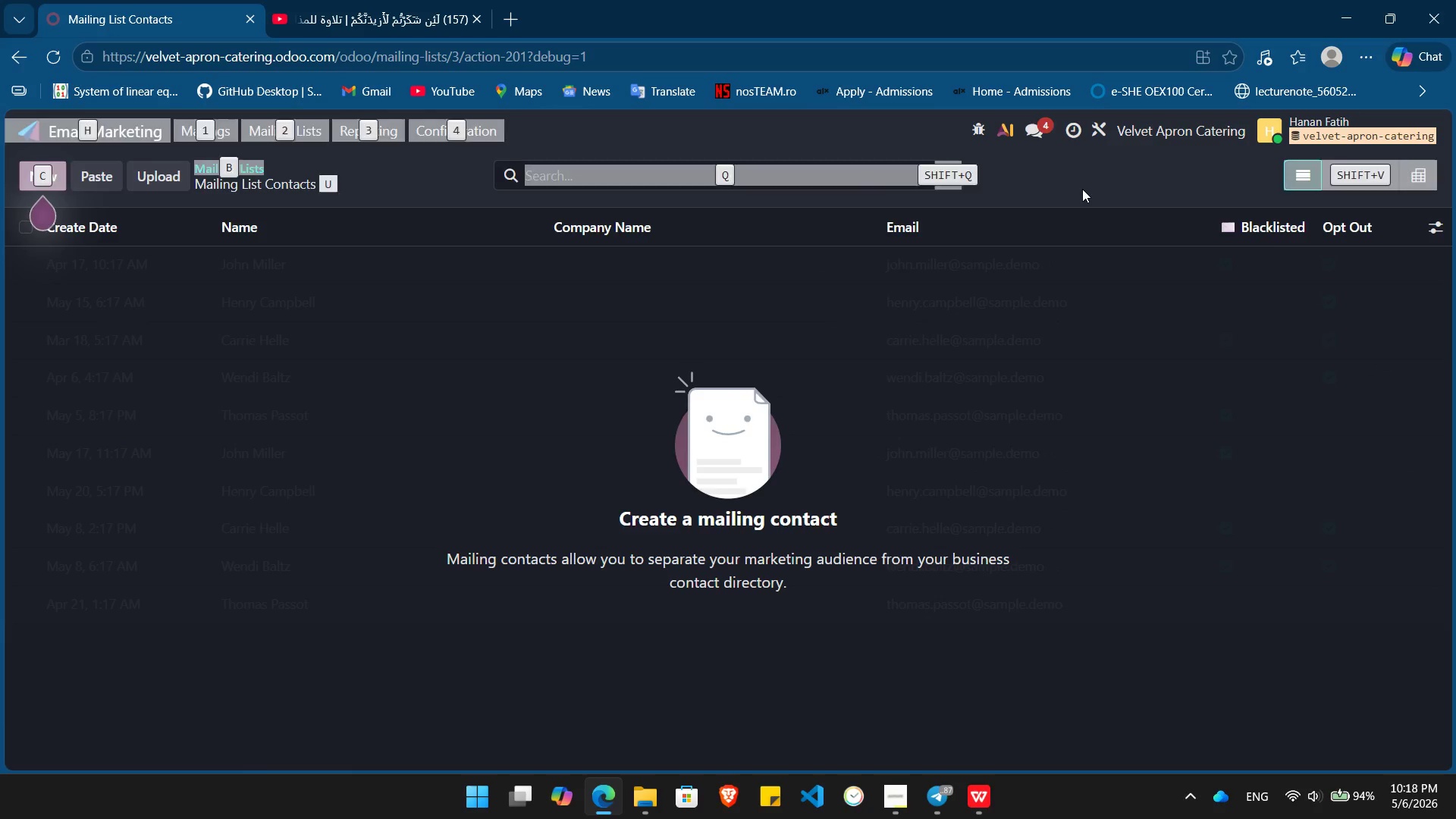 
key(Alt+Tab)
 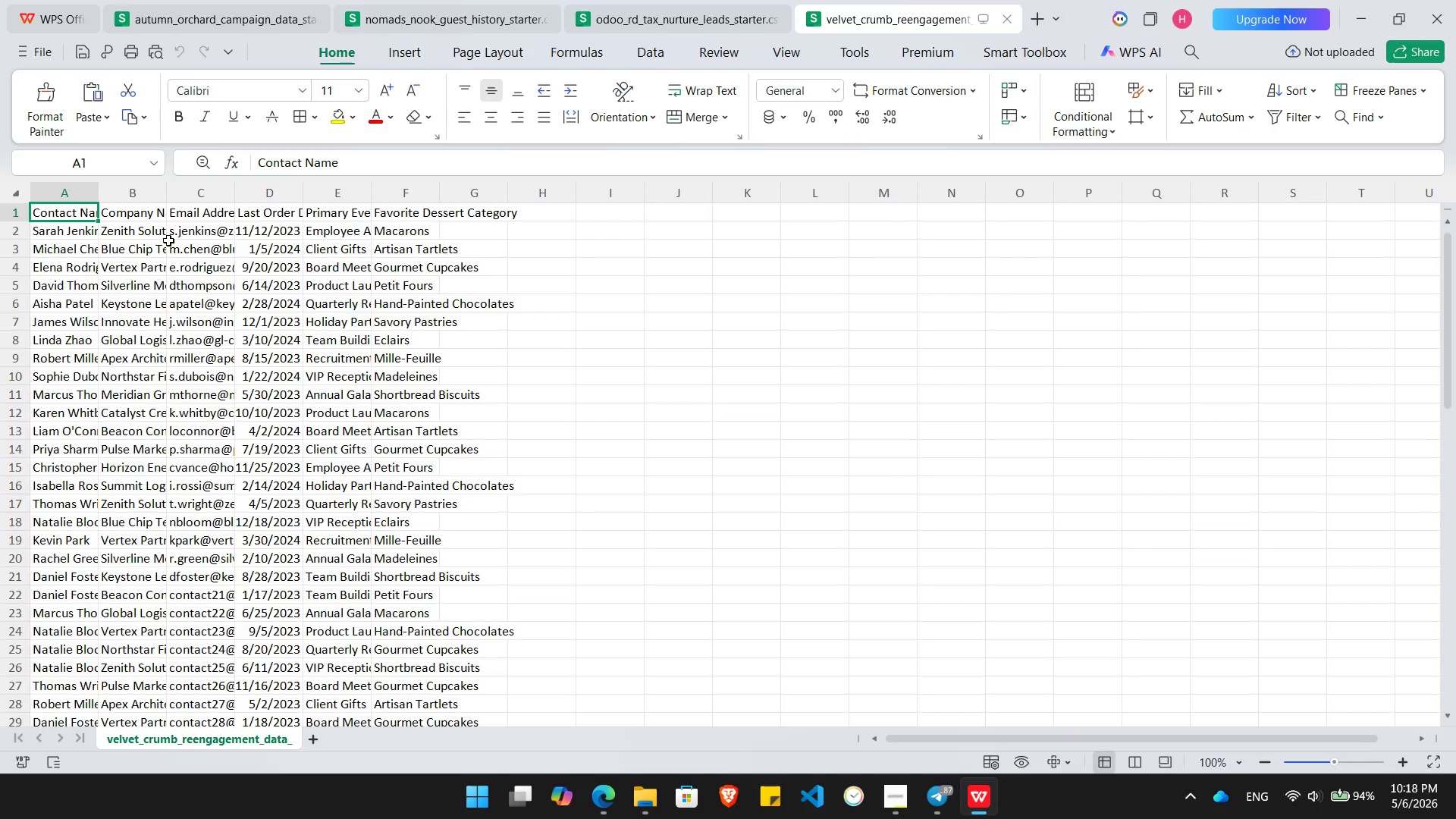 
key(ArrowRight)
 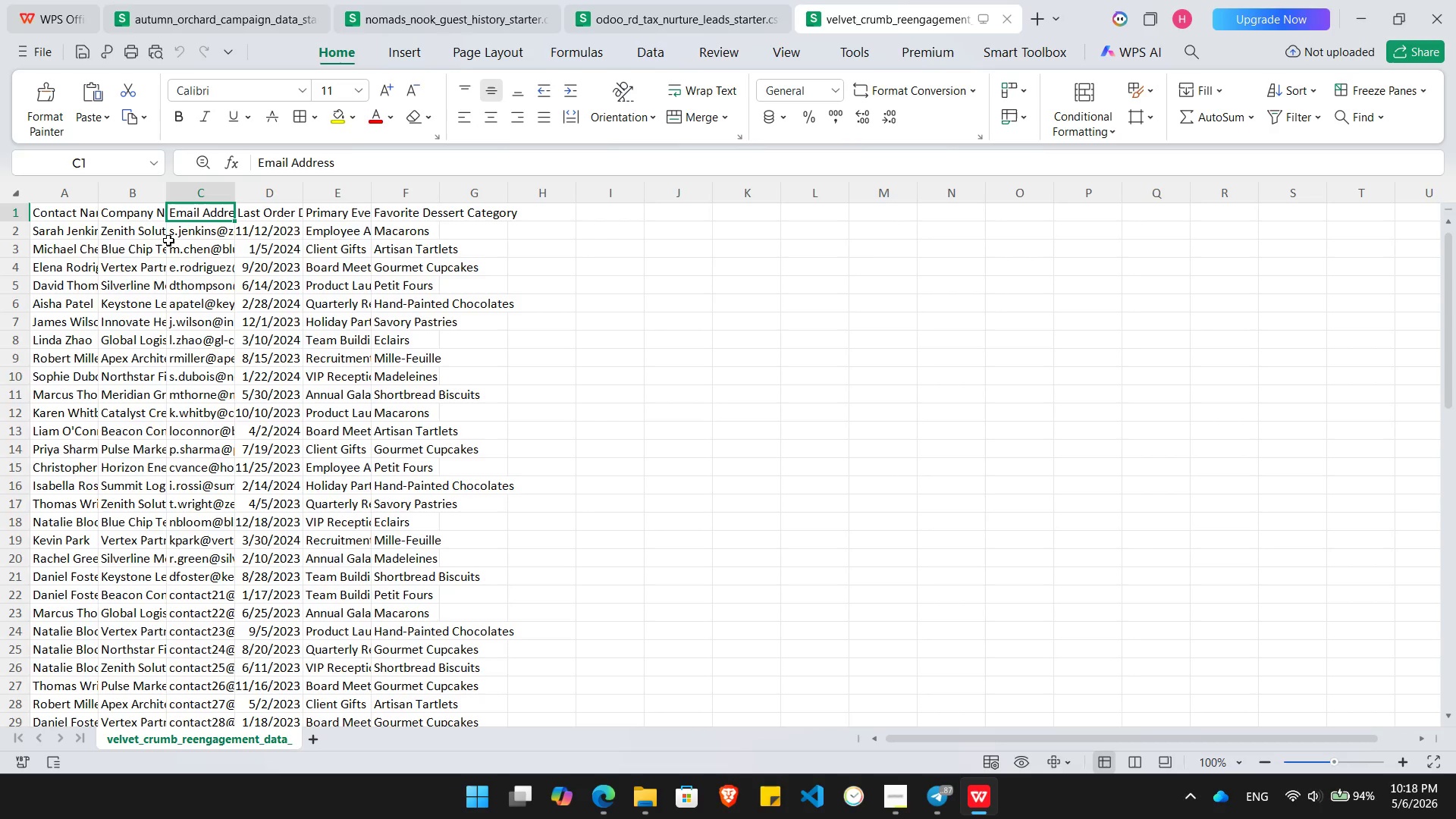 
key(ArrowRight)
 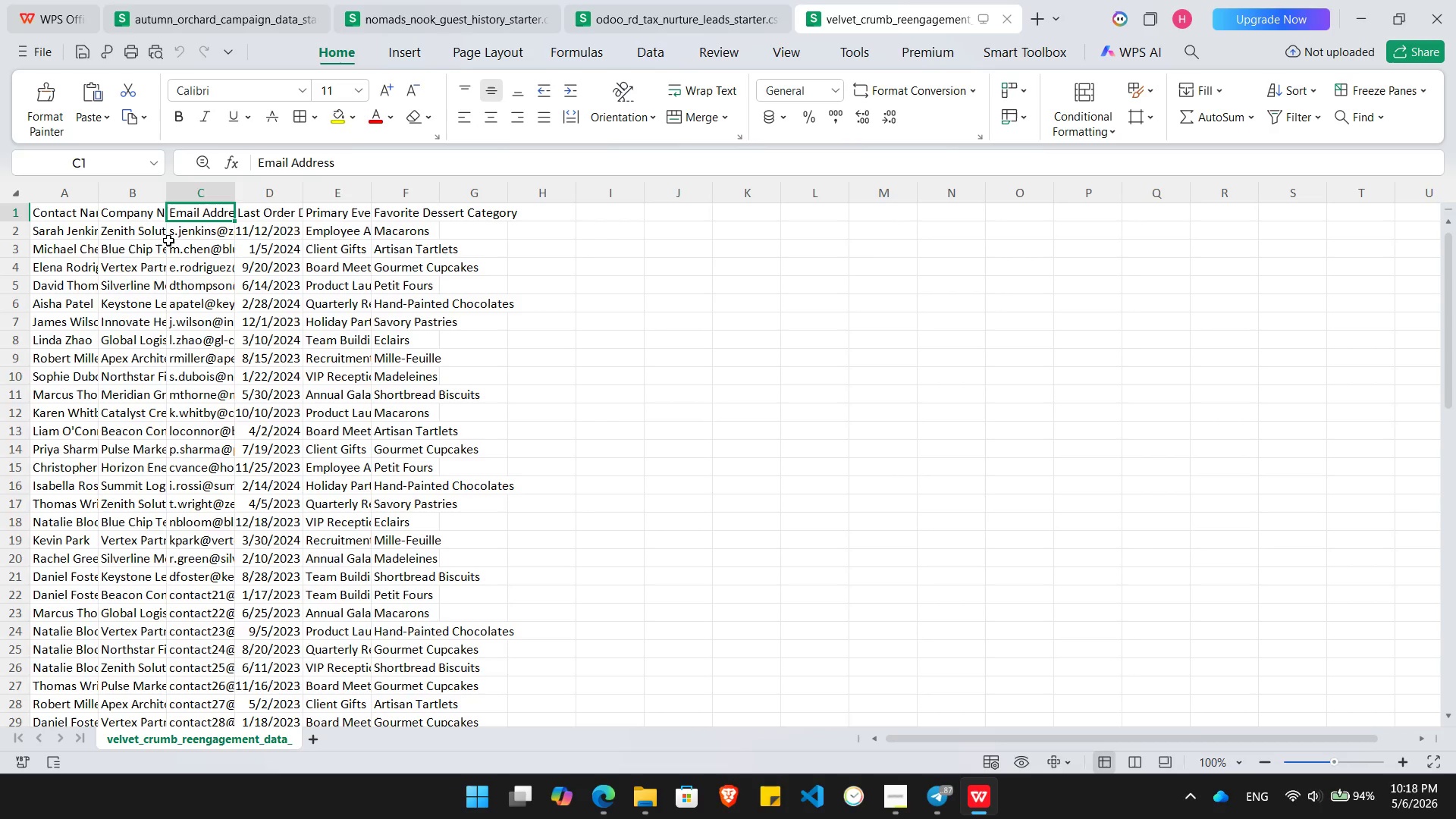 
key(ArrowRight)
 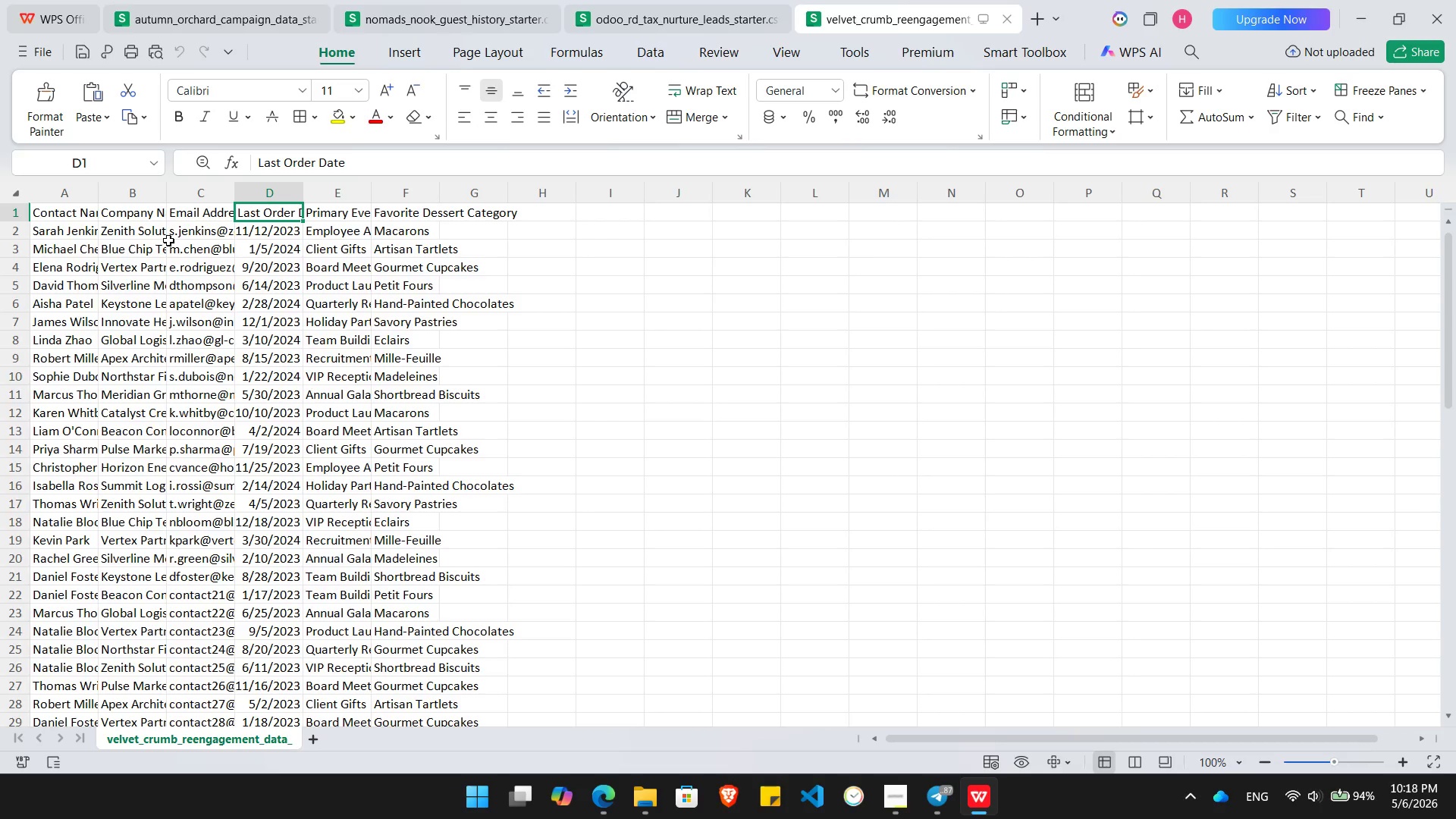 
key(Control+ControlLeft)
 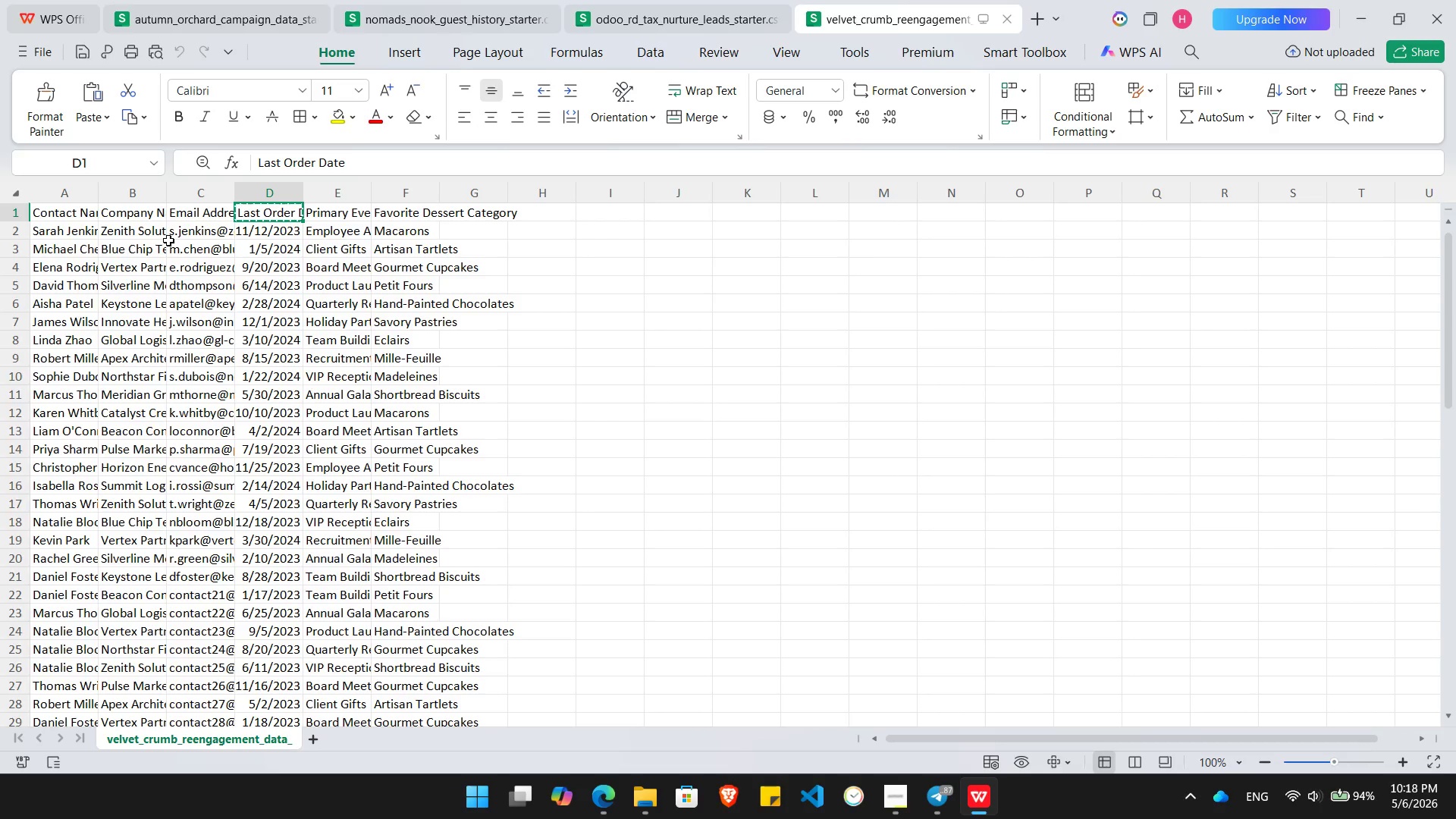 
key(Control+C)
 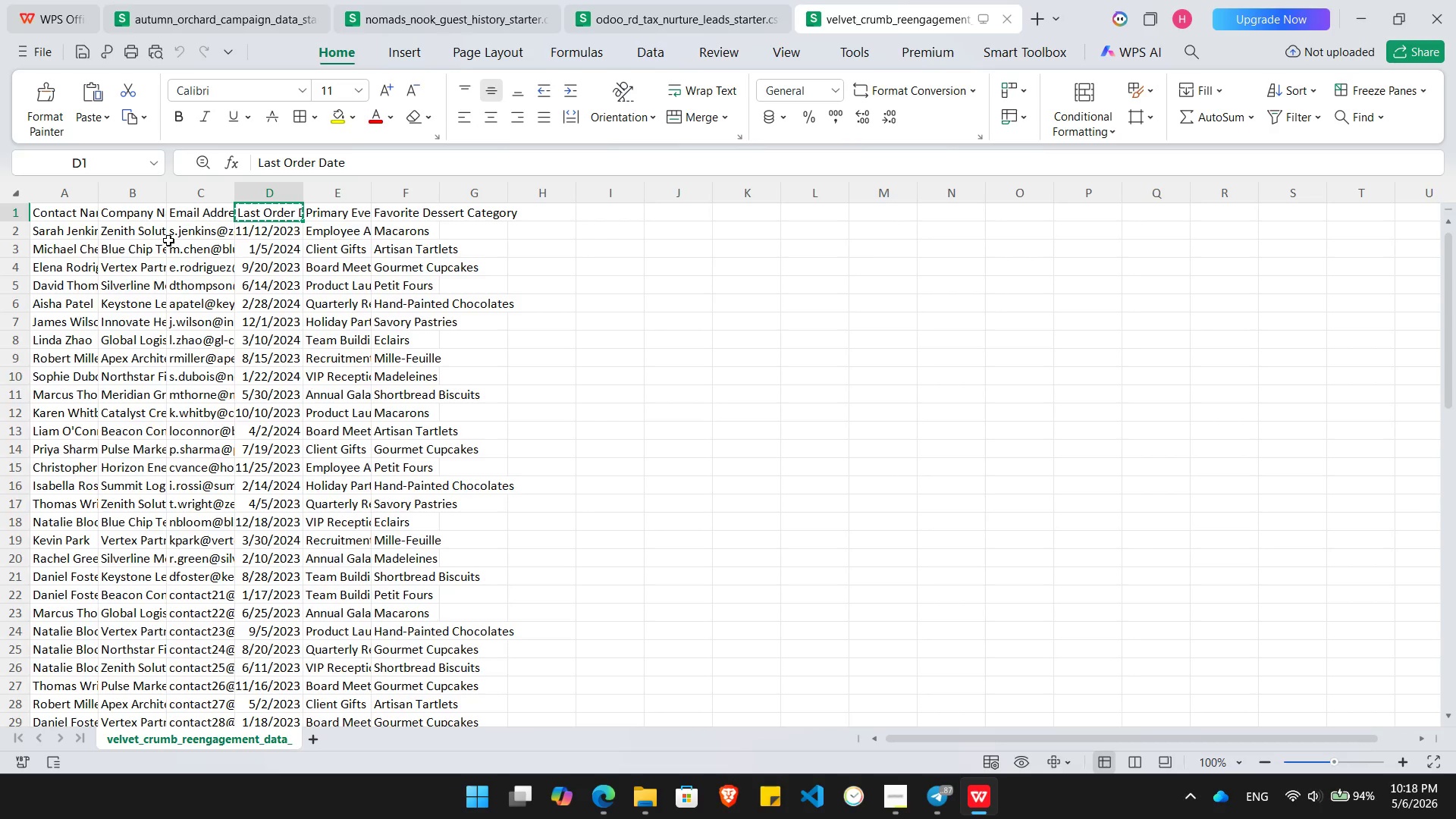 
key(Alt+AltLeft)
 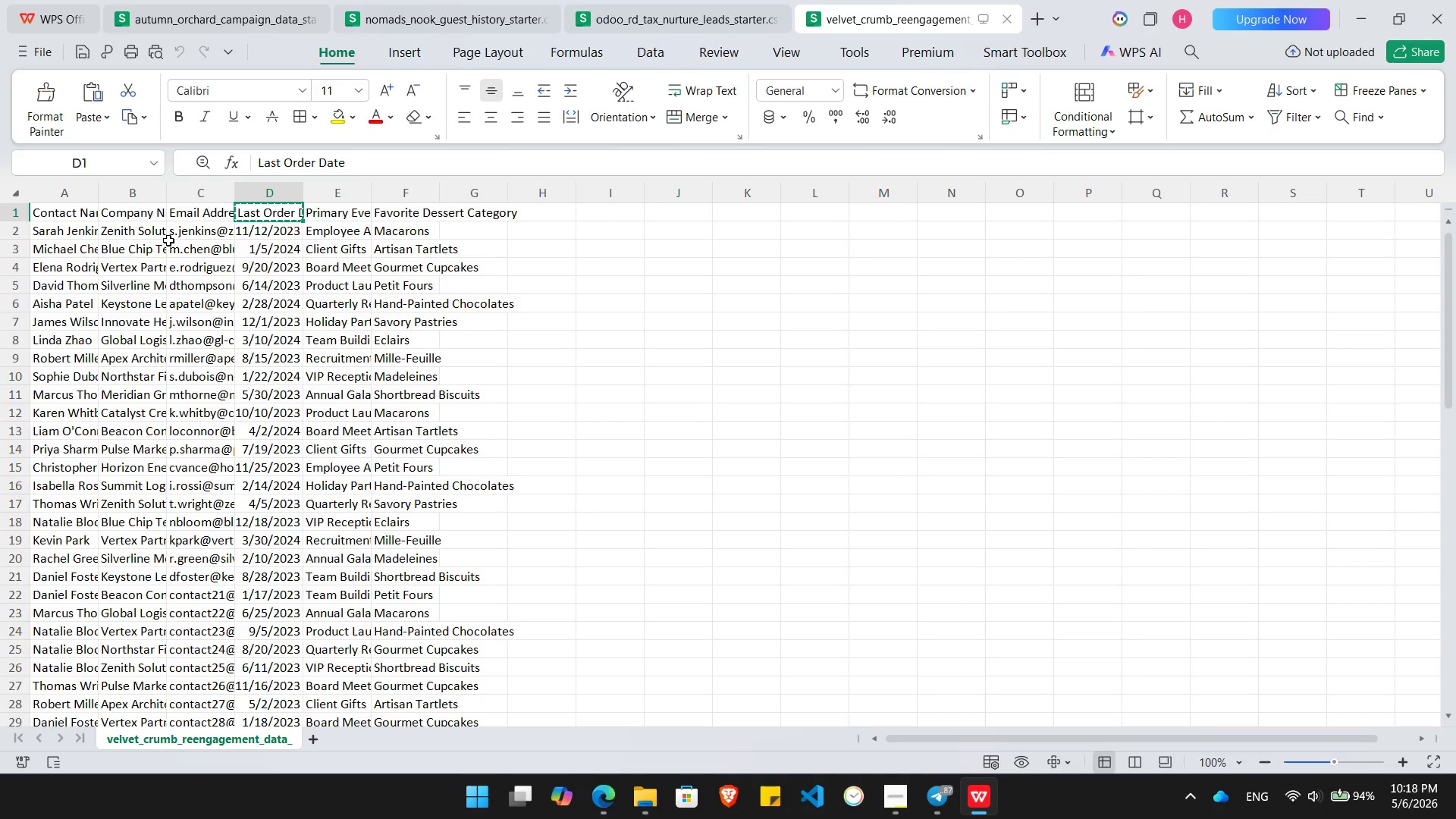 
key(Alt+Tab)
 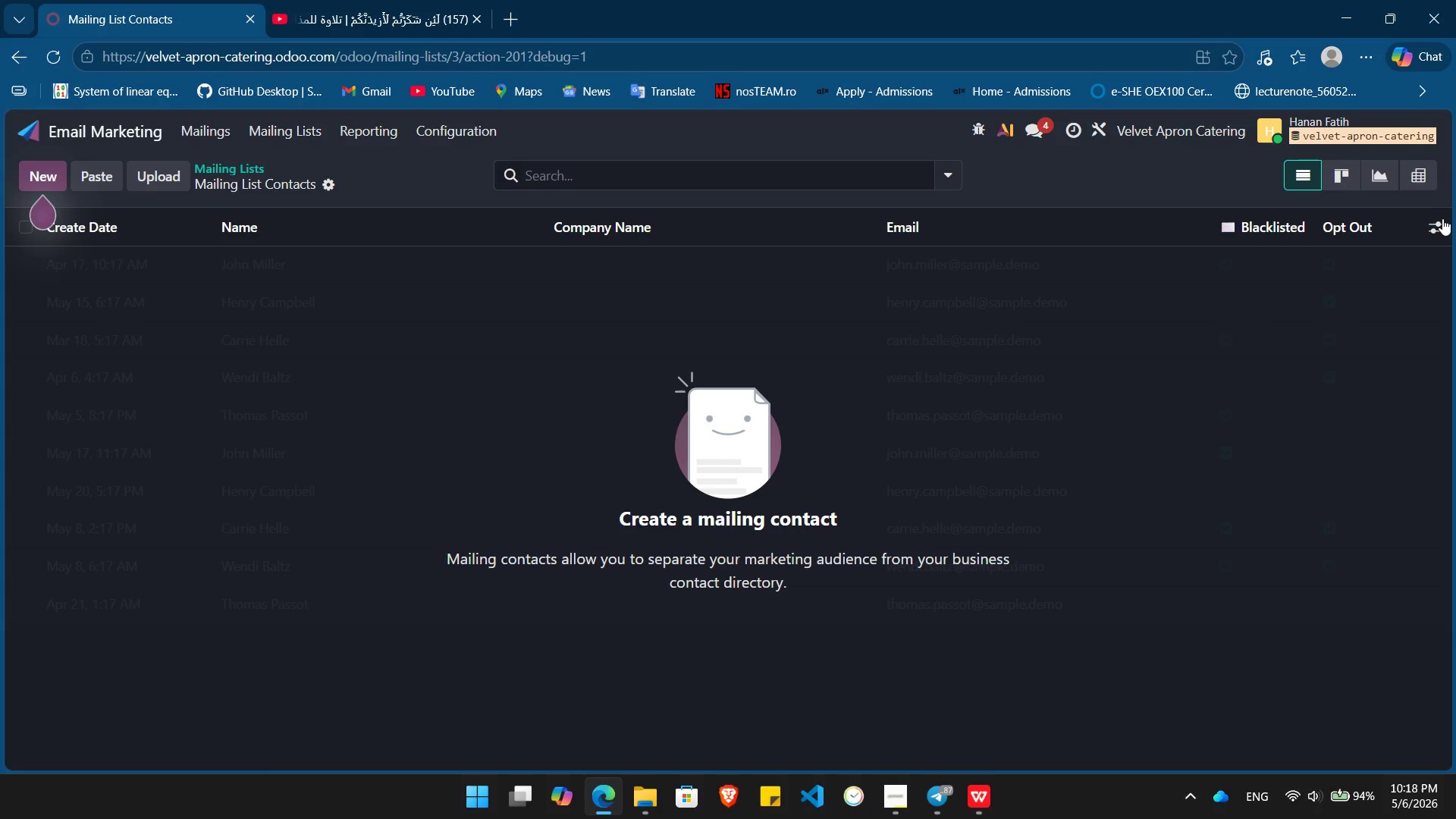 
left_click([1439, 222])
 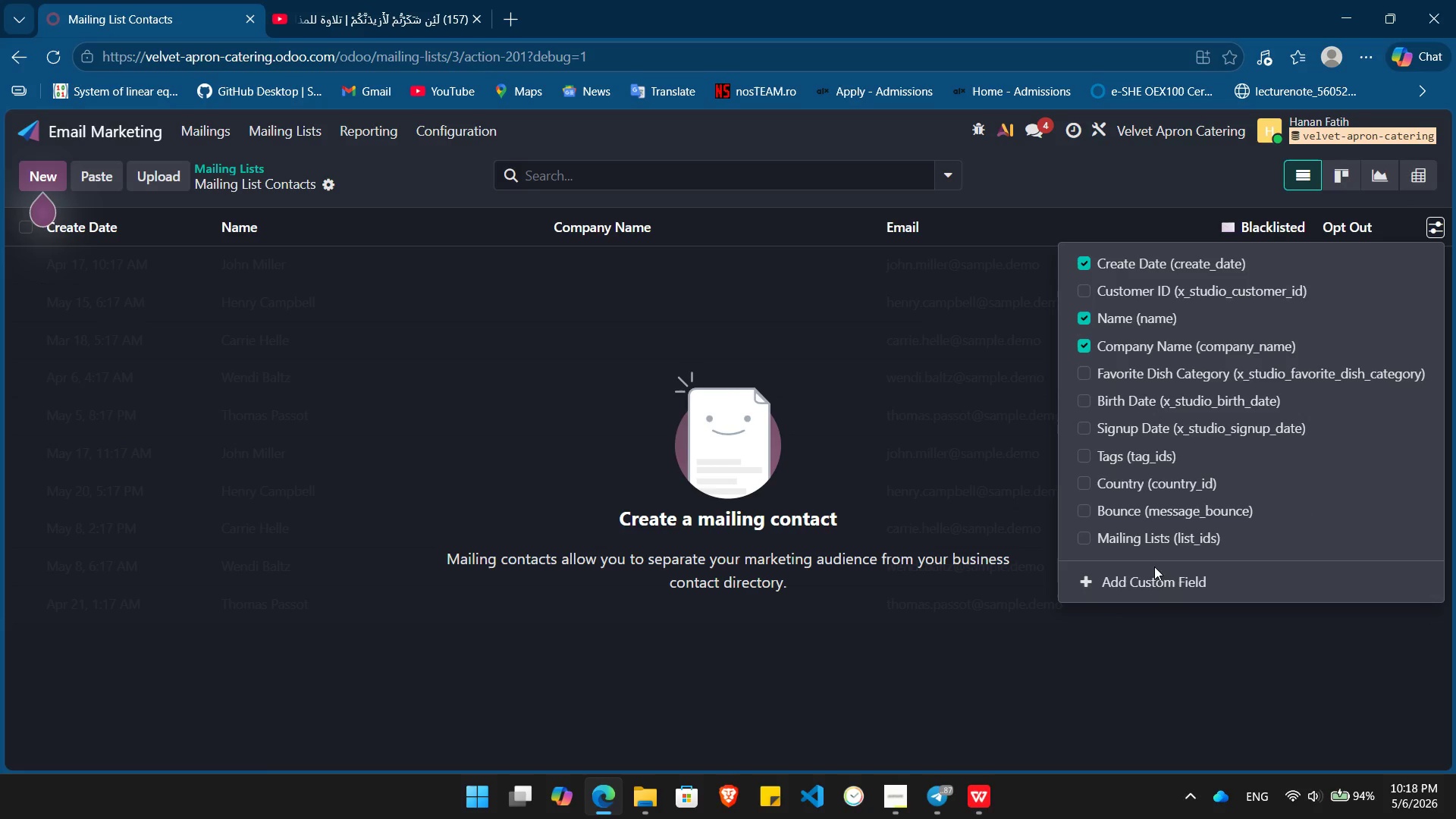 
left_click([1152, 577])
 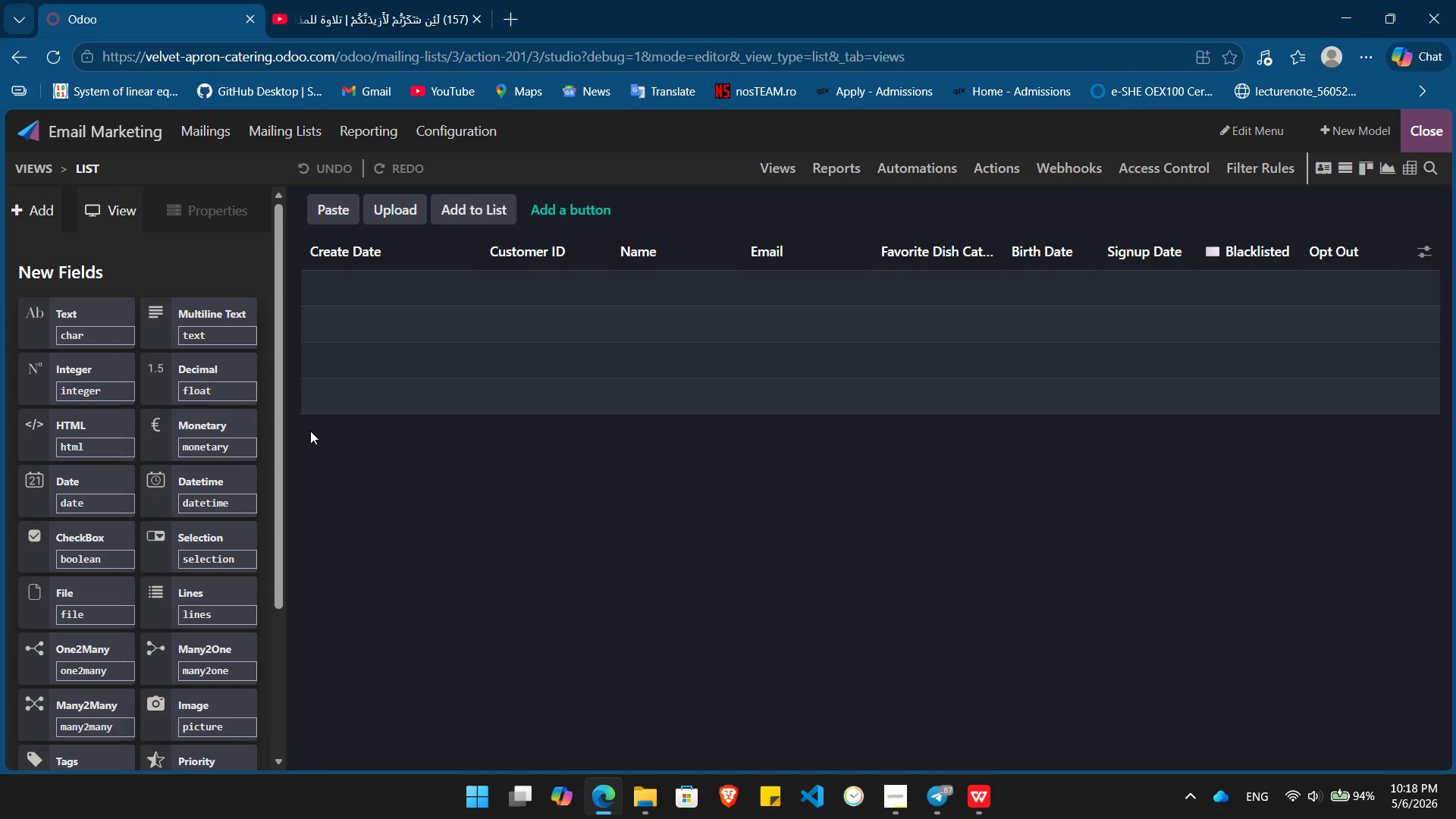 
wait(6.42)
 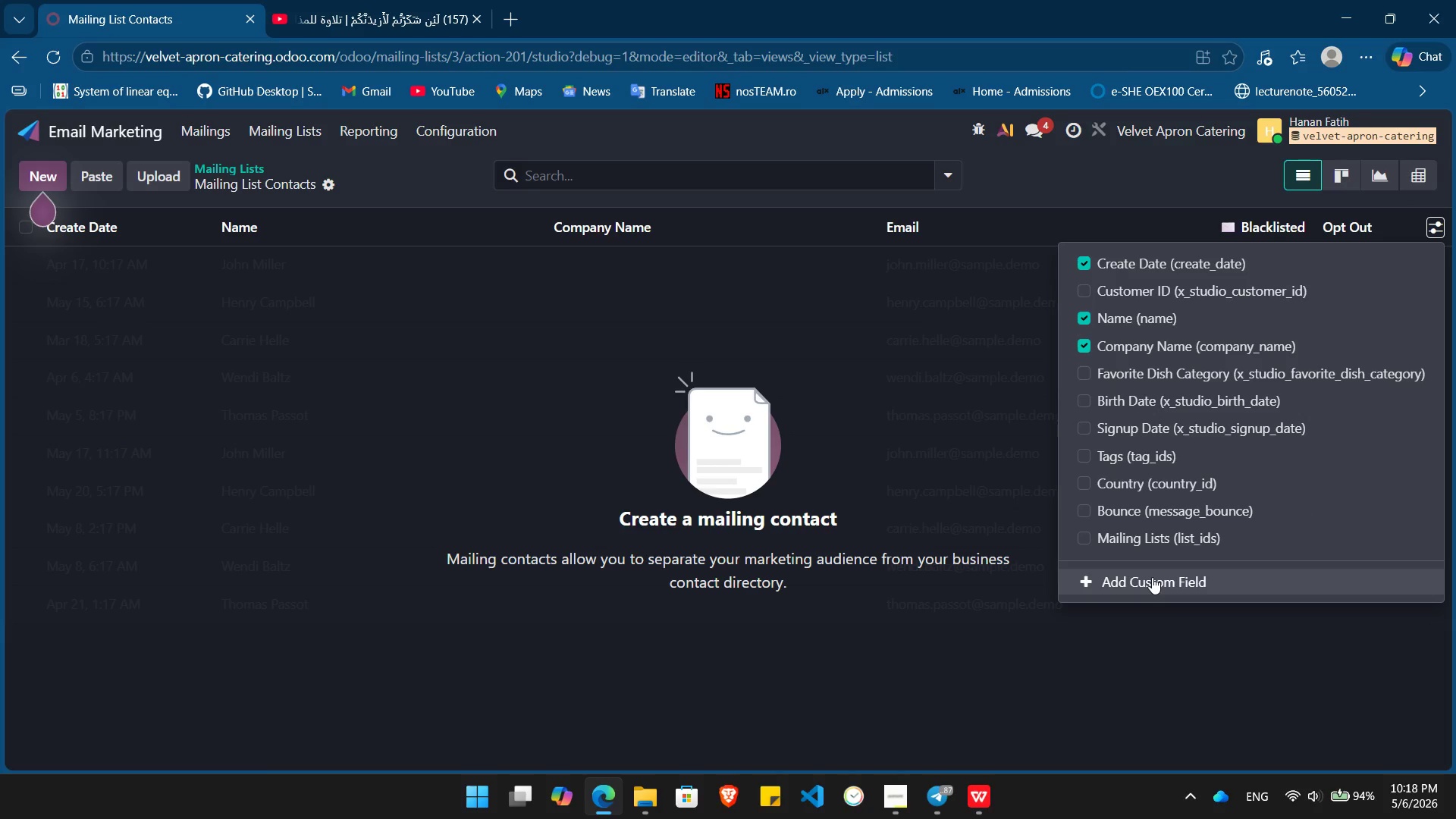 
left_click_drag(start_coordinate=[71, 490], to_coordinate=[884, 252])
 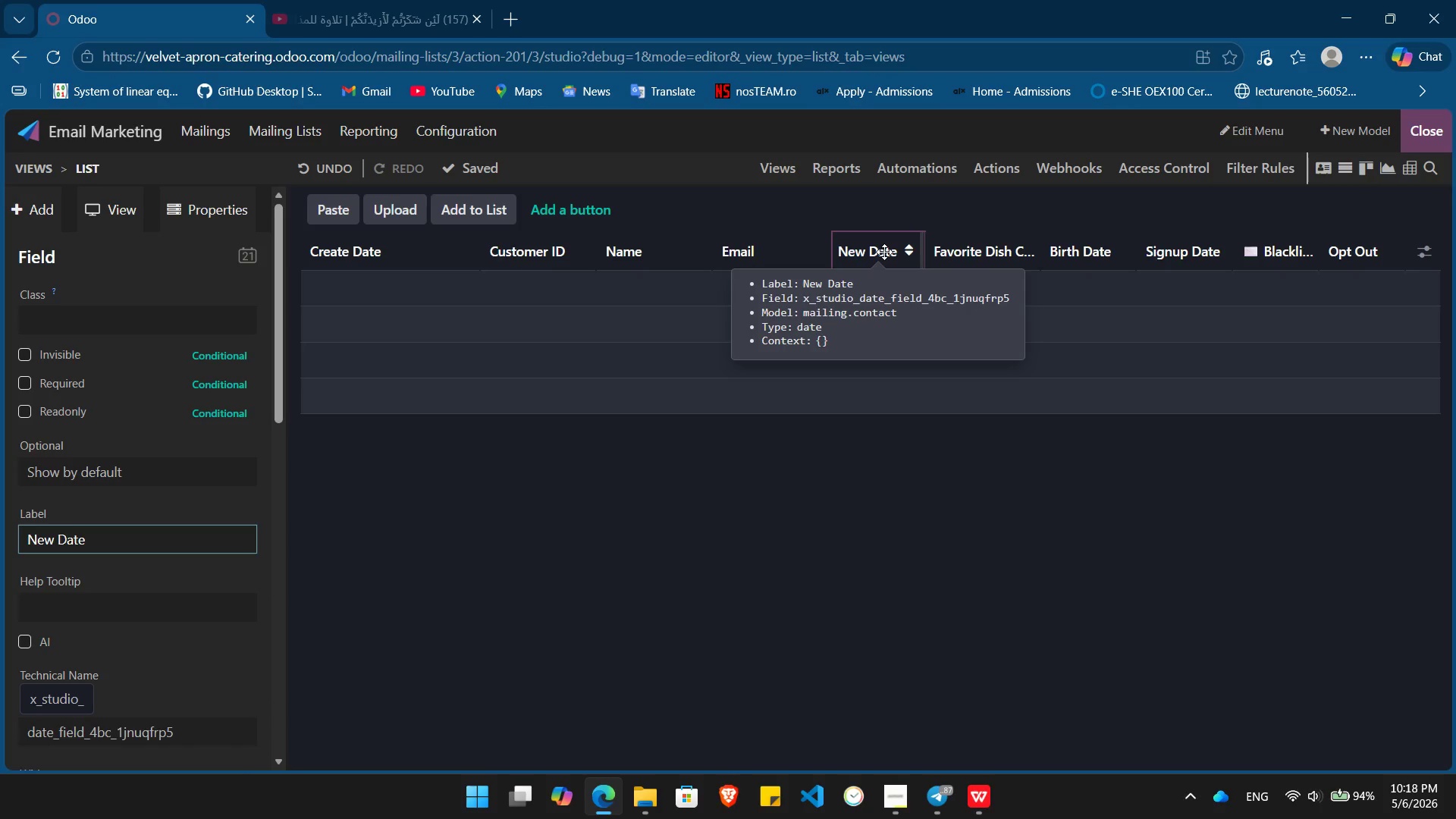 
hold_key(key=Backspace, duration=0.88)
 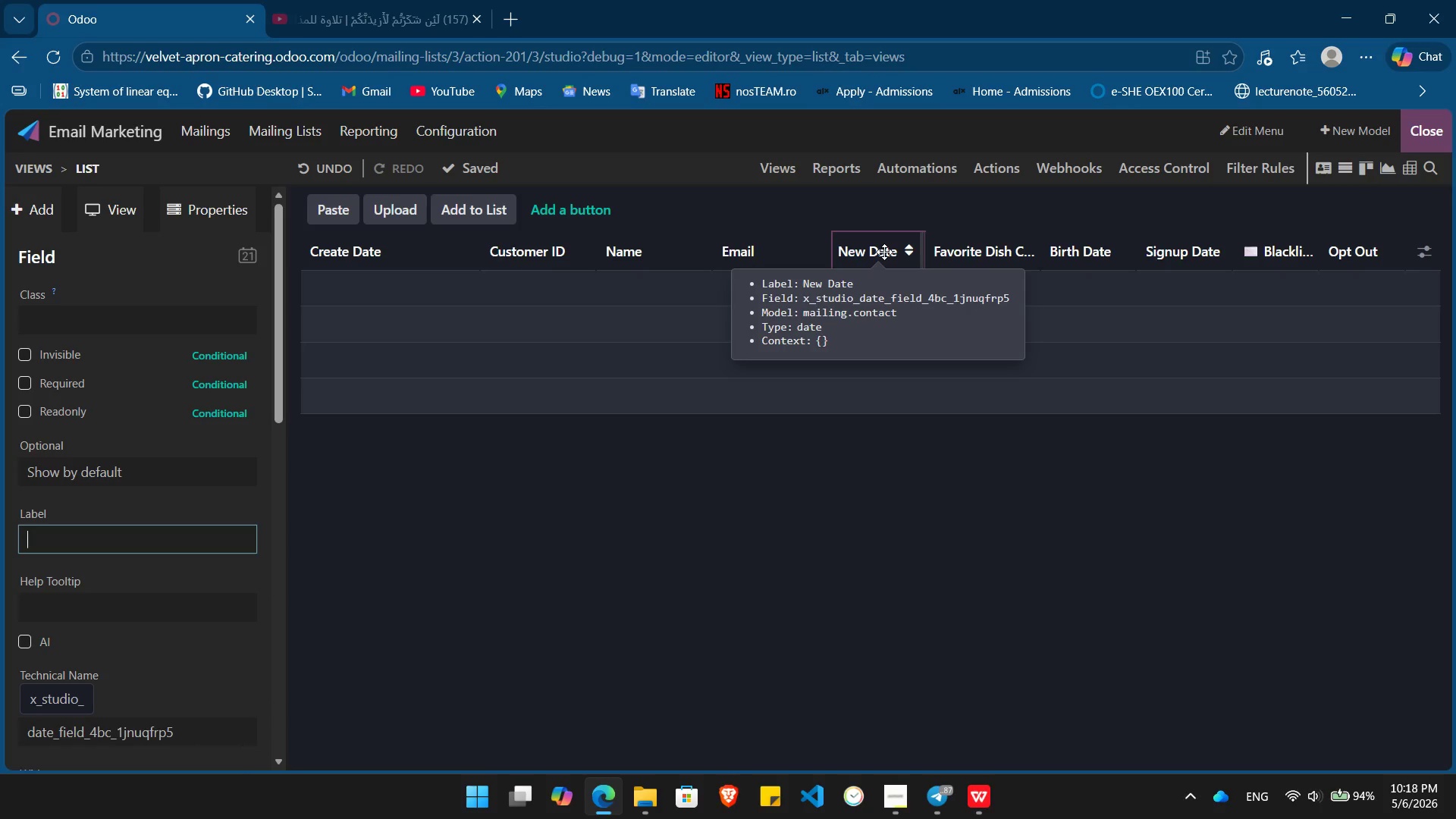 
key(Control+ControlLeft)
 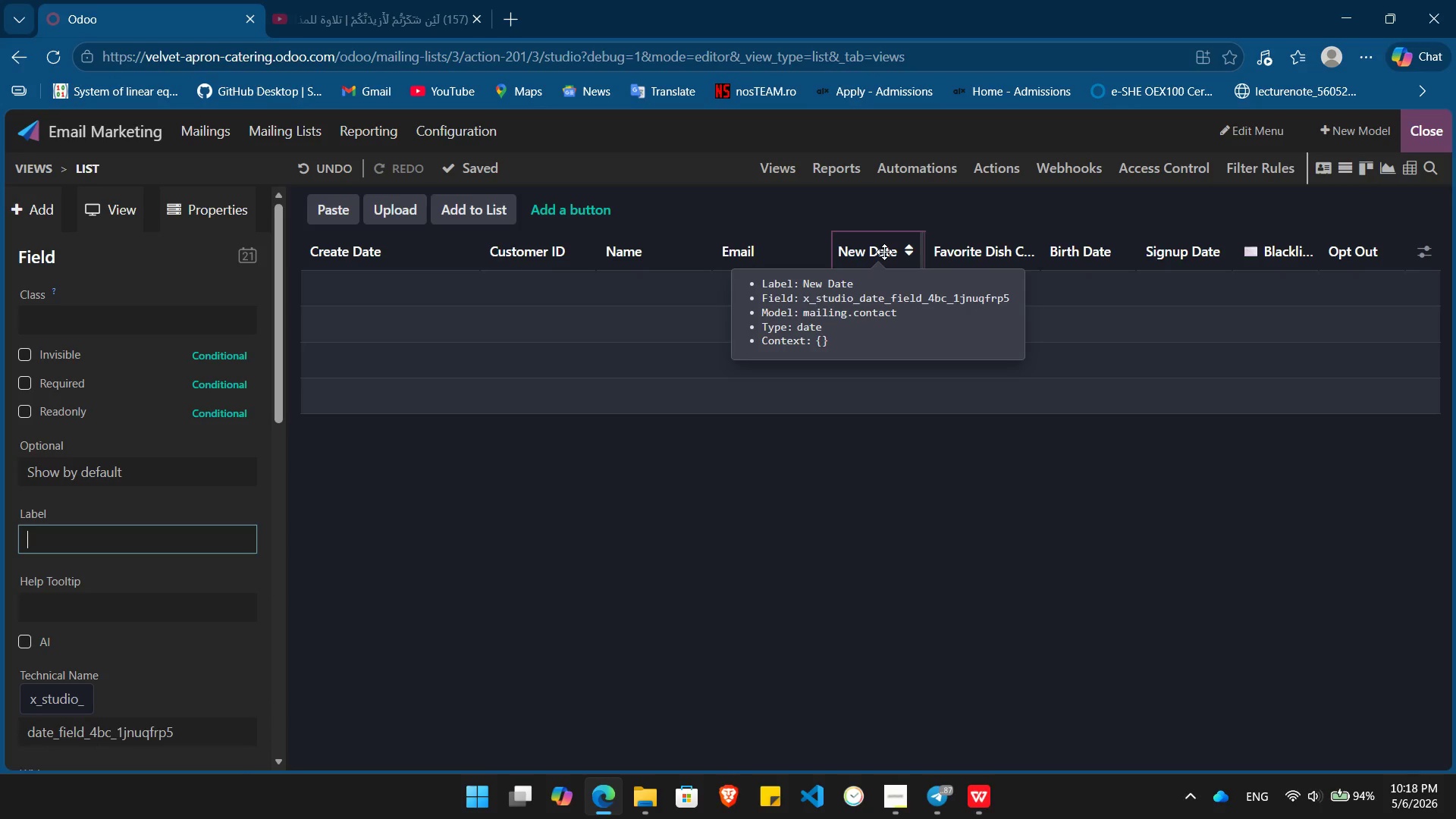 
key(Control+B)
 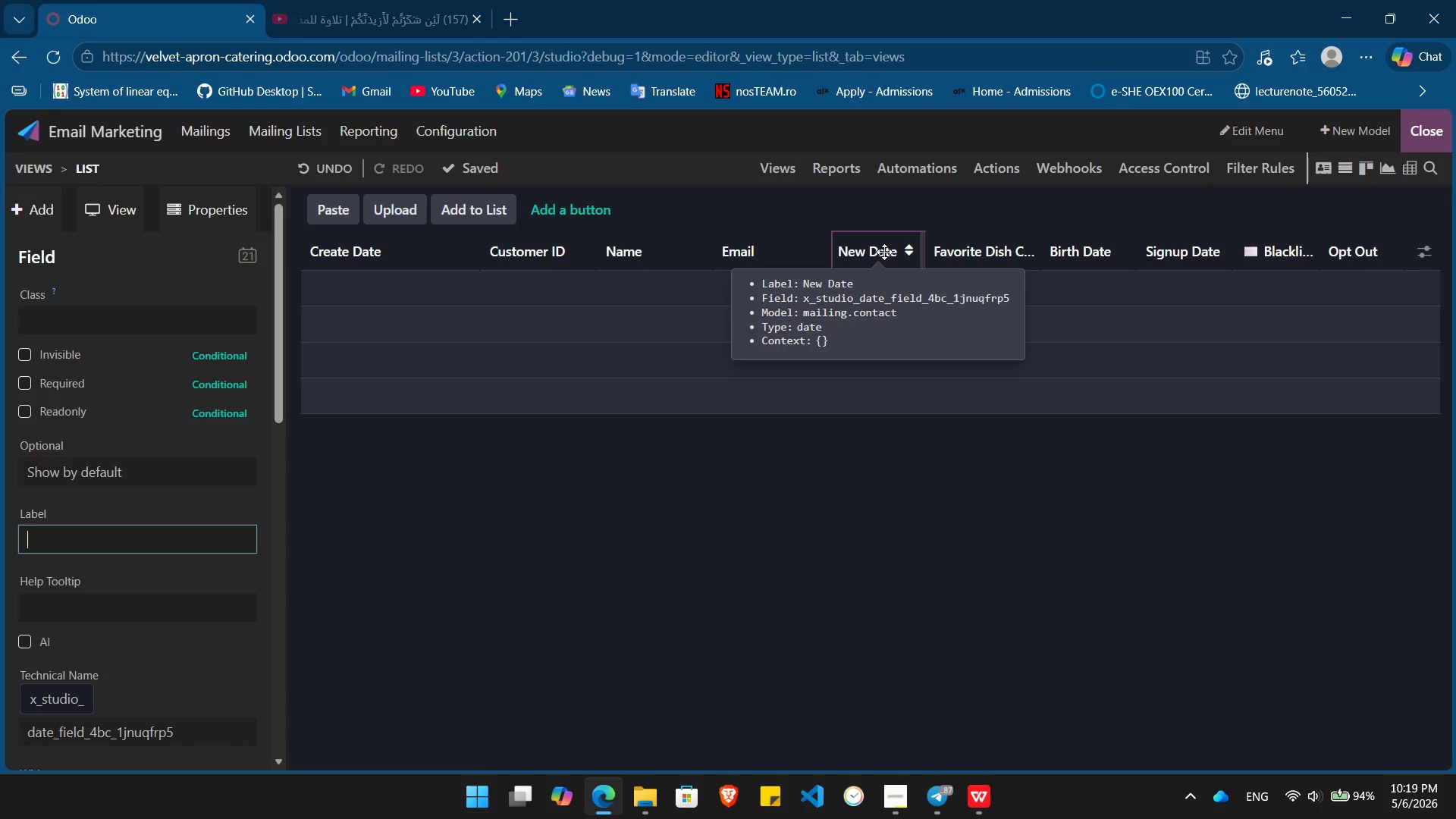 
key(Control+ControlLeft)
 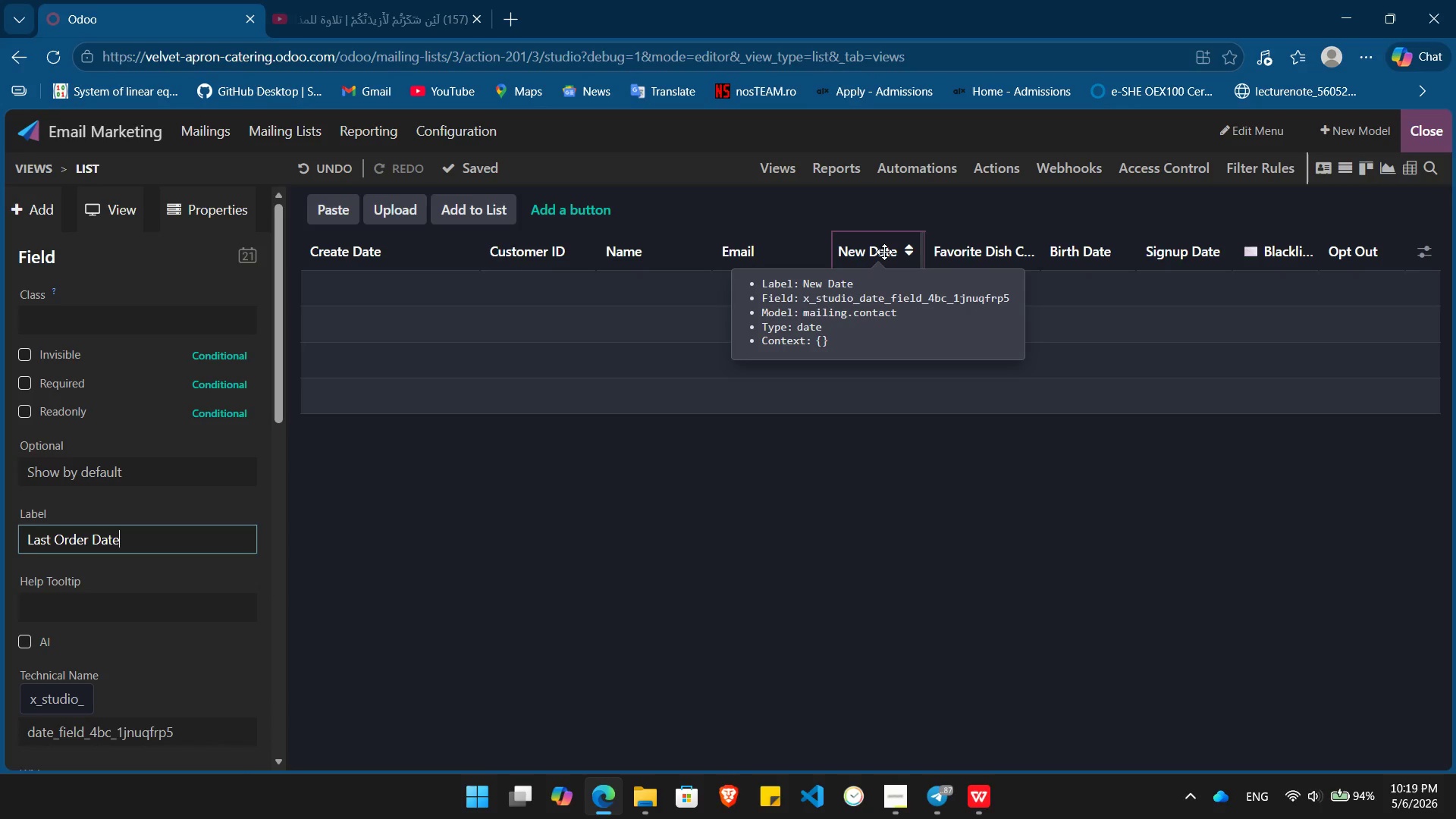 
key(Control+V)
 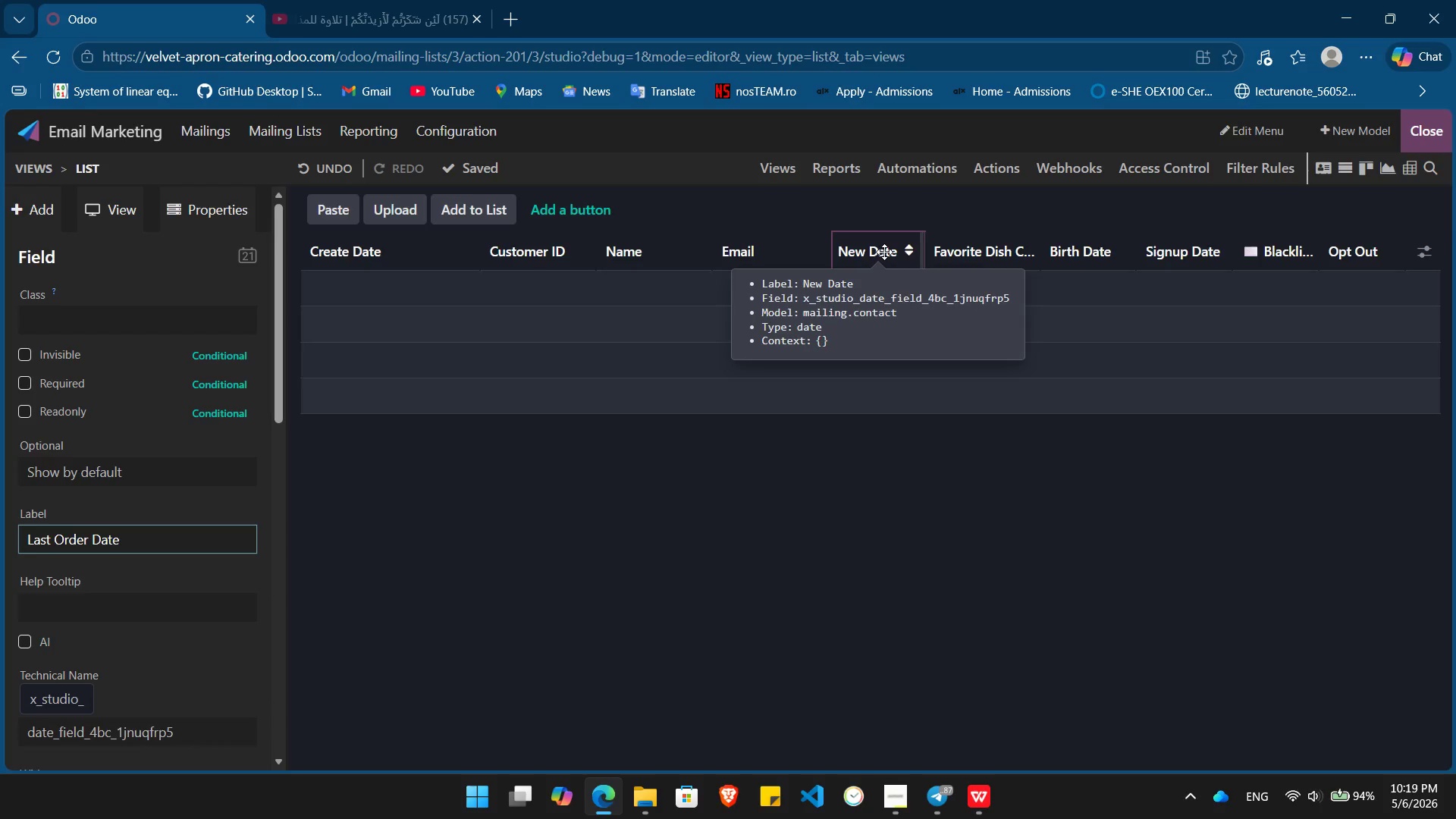 
key(Enter)
 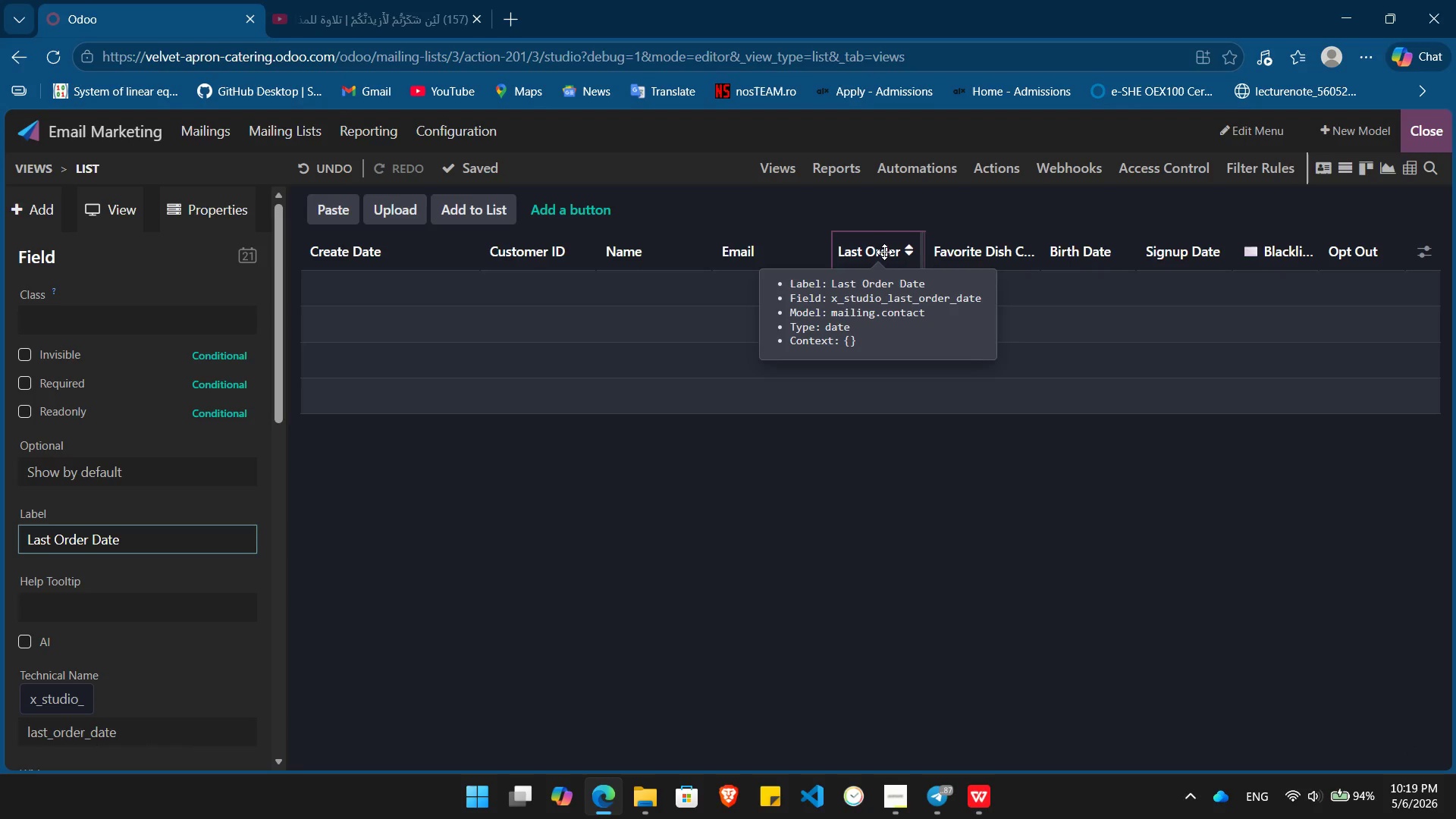 
key(Alt+AltLeft)
 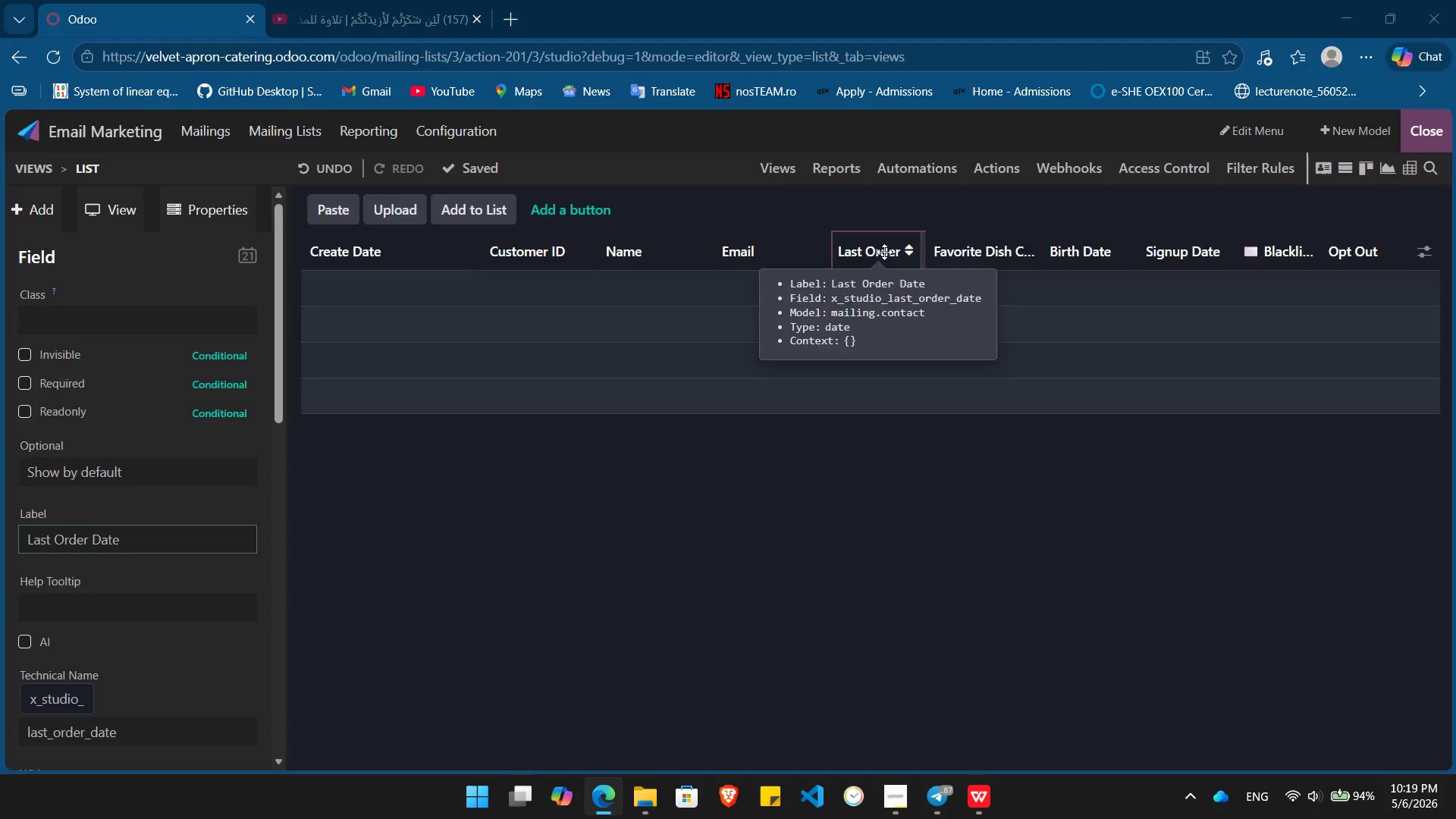 
key(Alt+Tab)
 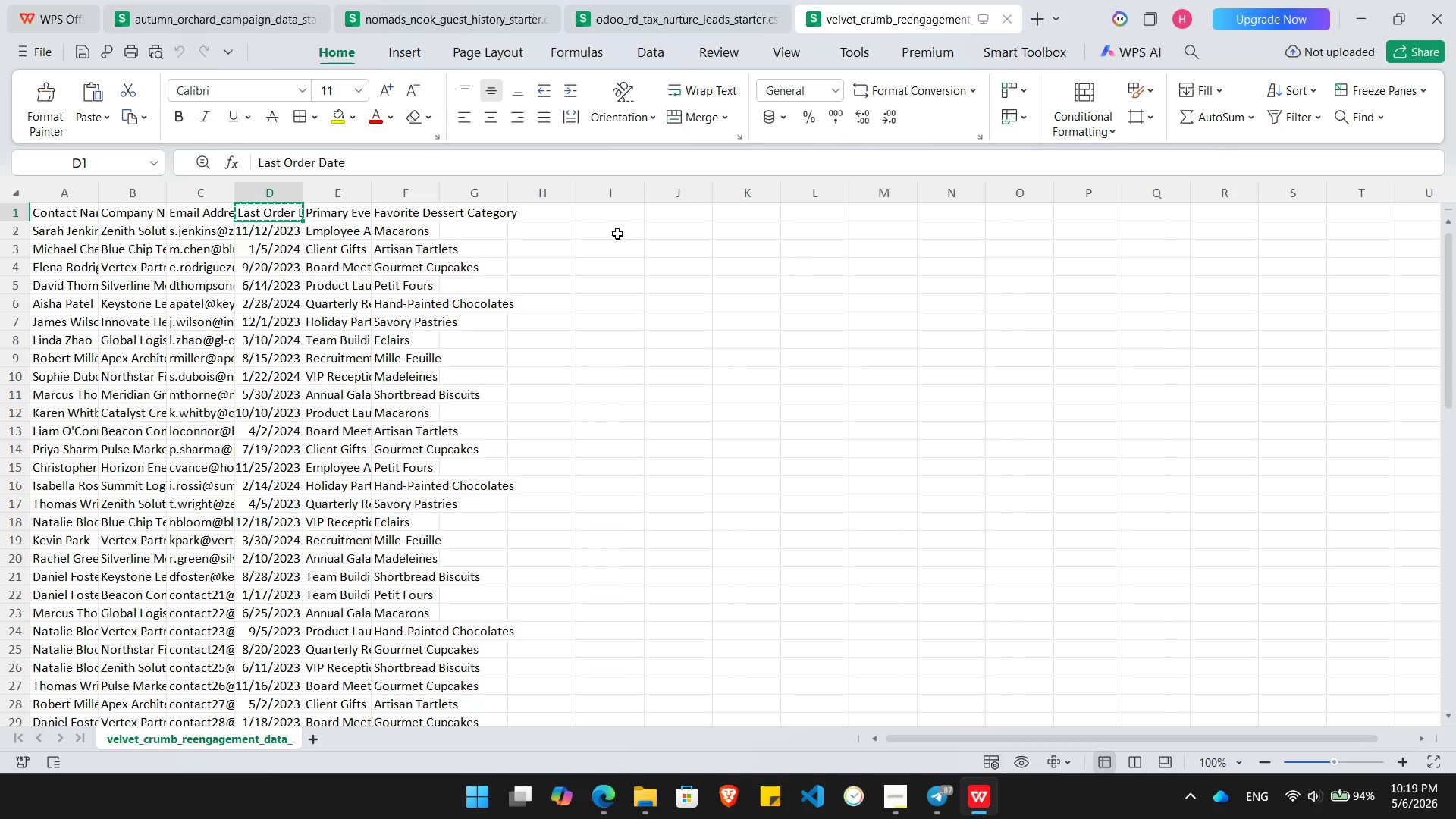 
key(ArrowRight)
 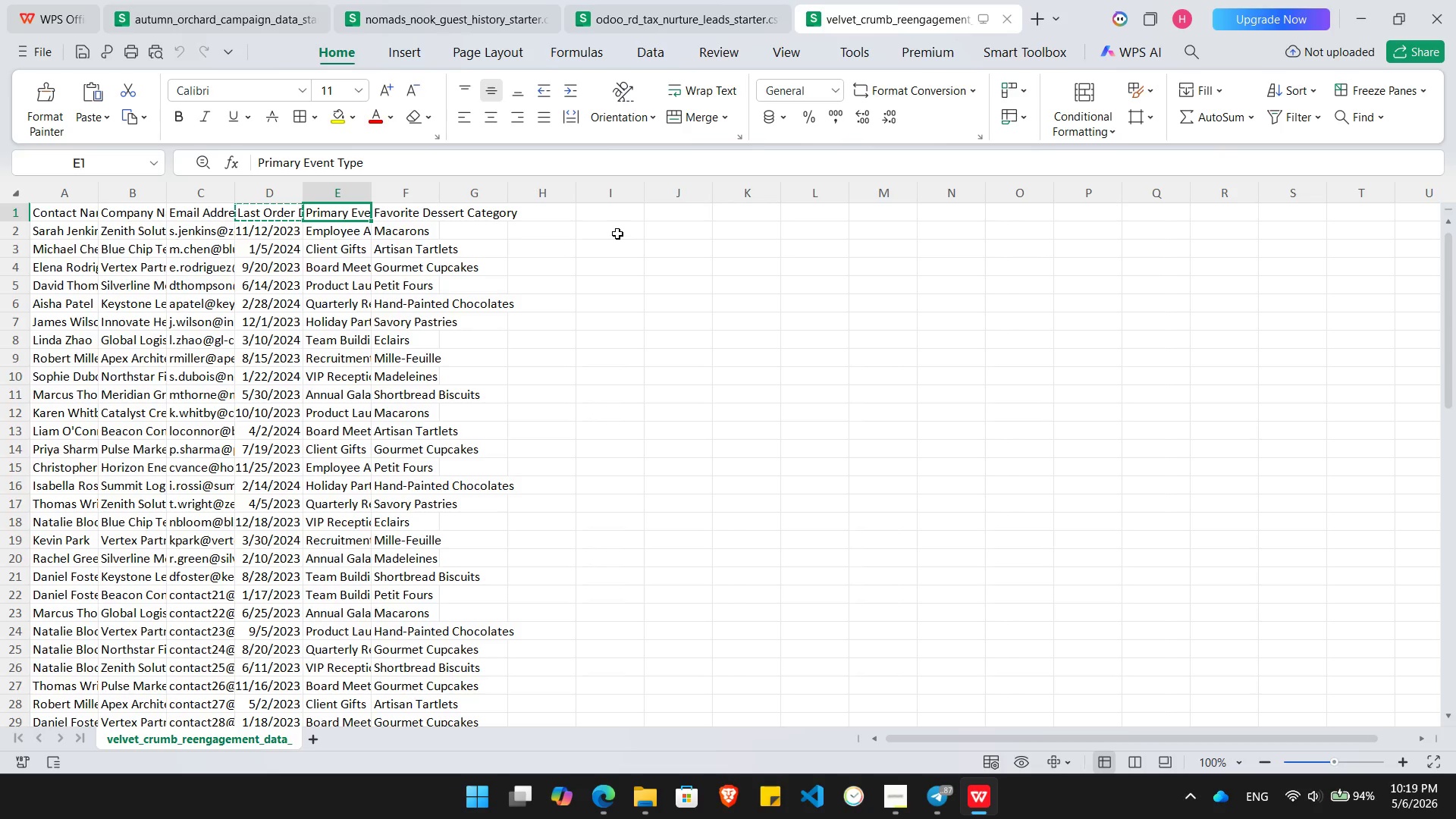 
key(Control+C)
 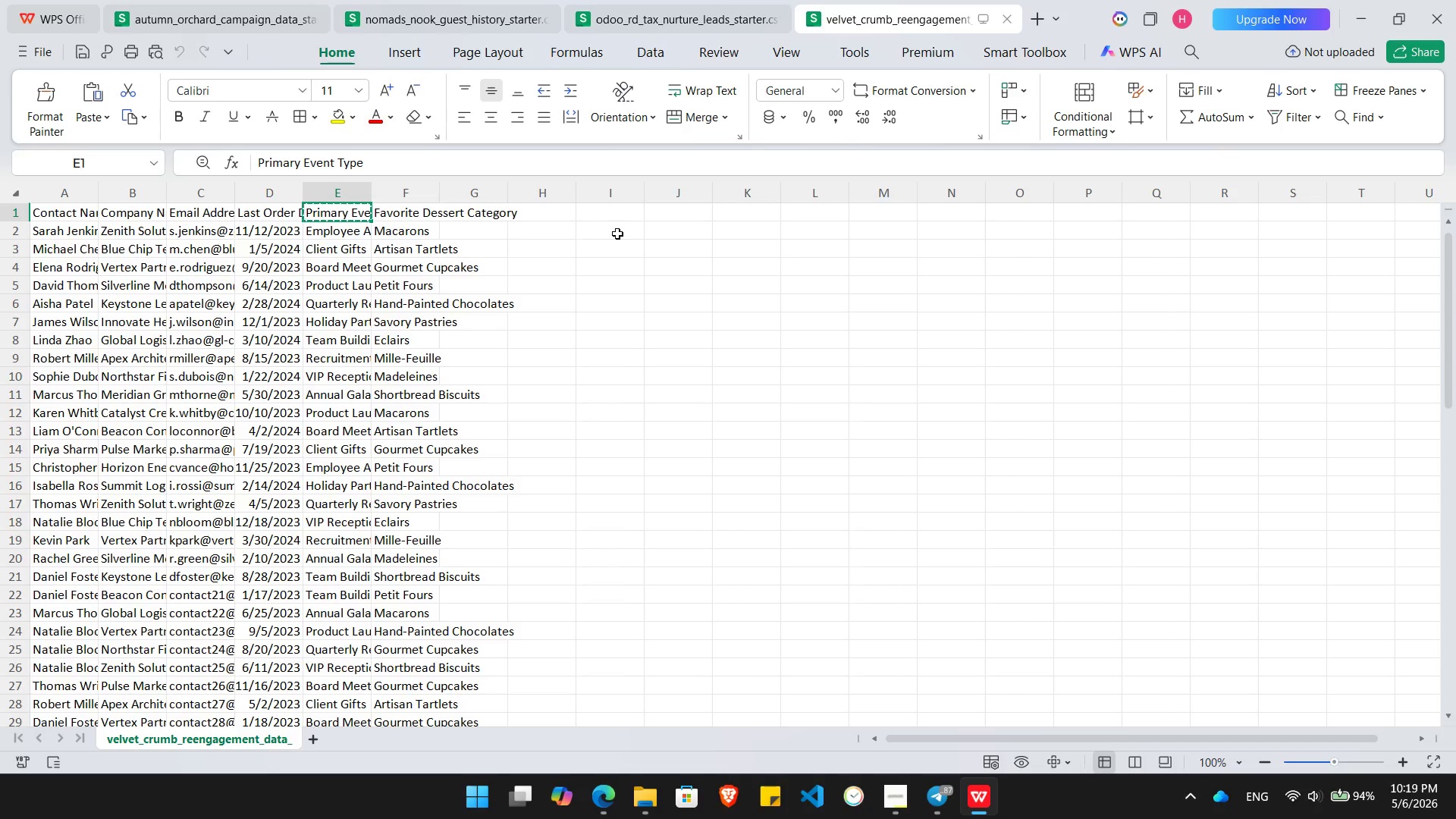 
key(Alt+AltLeft)
 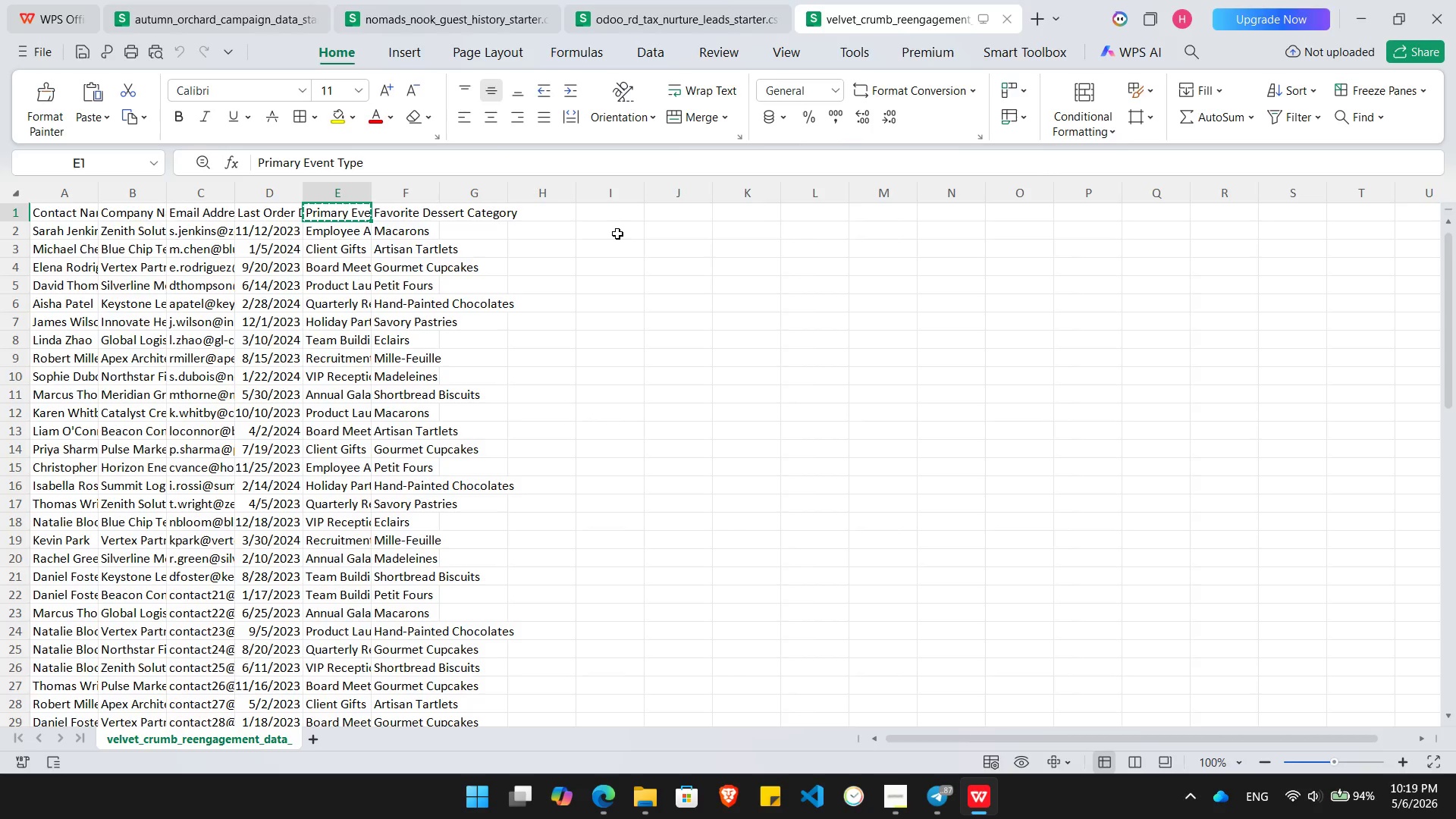 
key(Alt+Tab)
 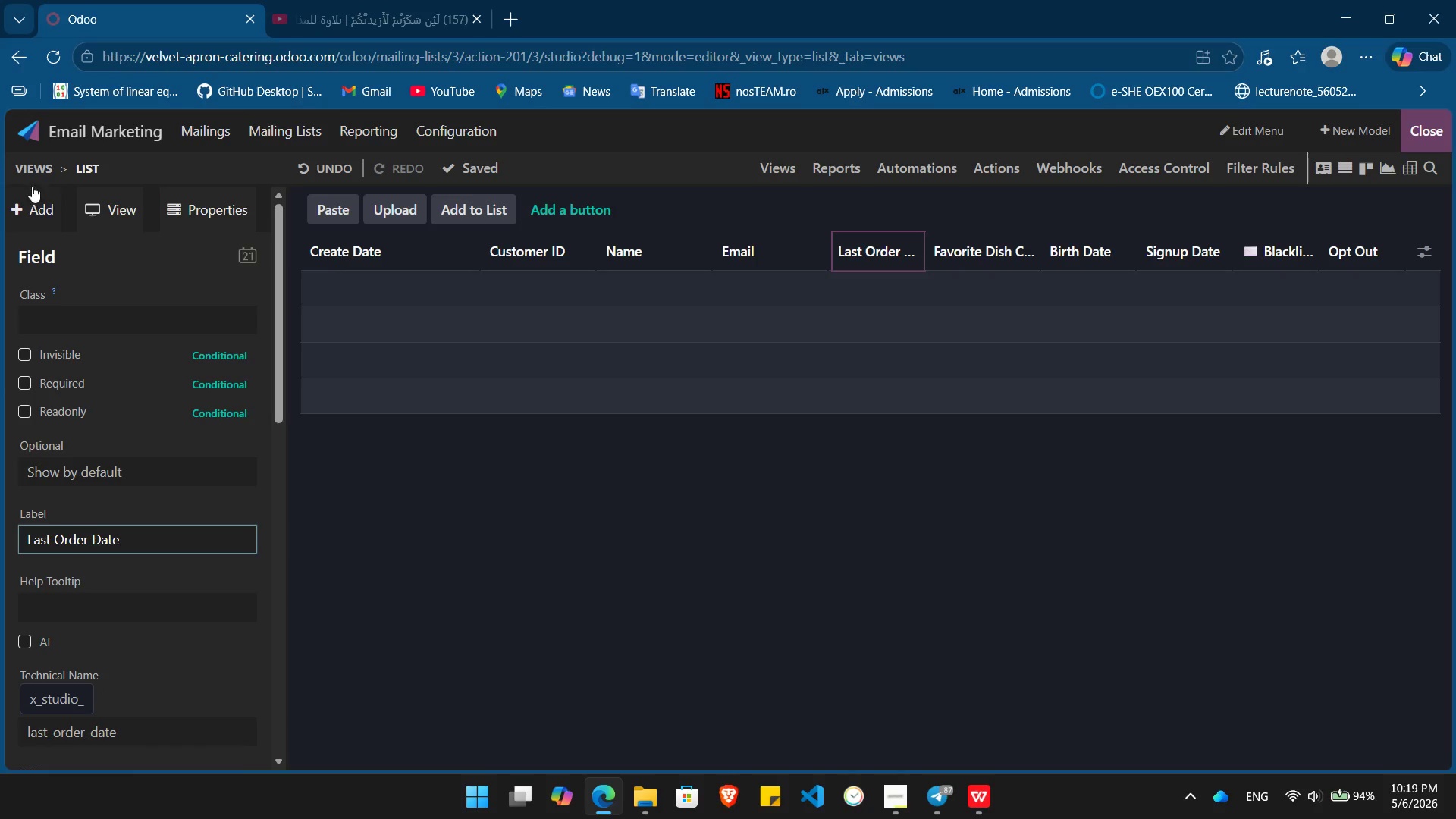 
left_click([32, 194])
 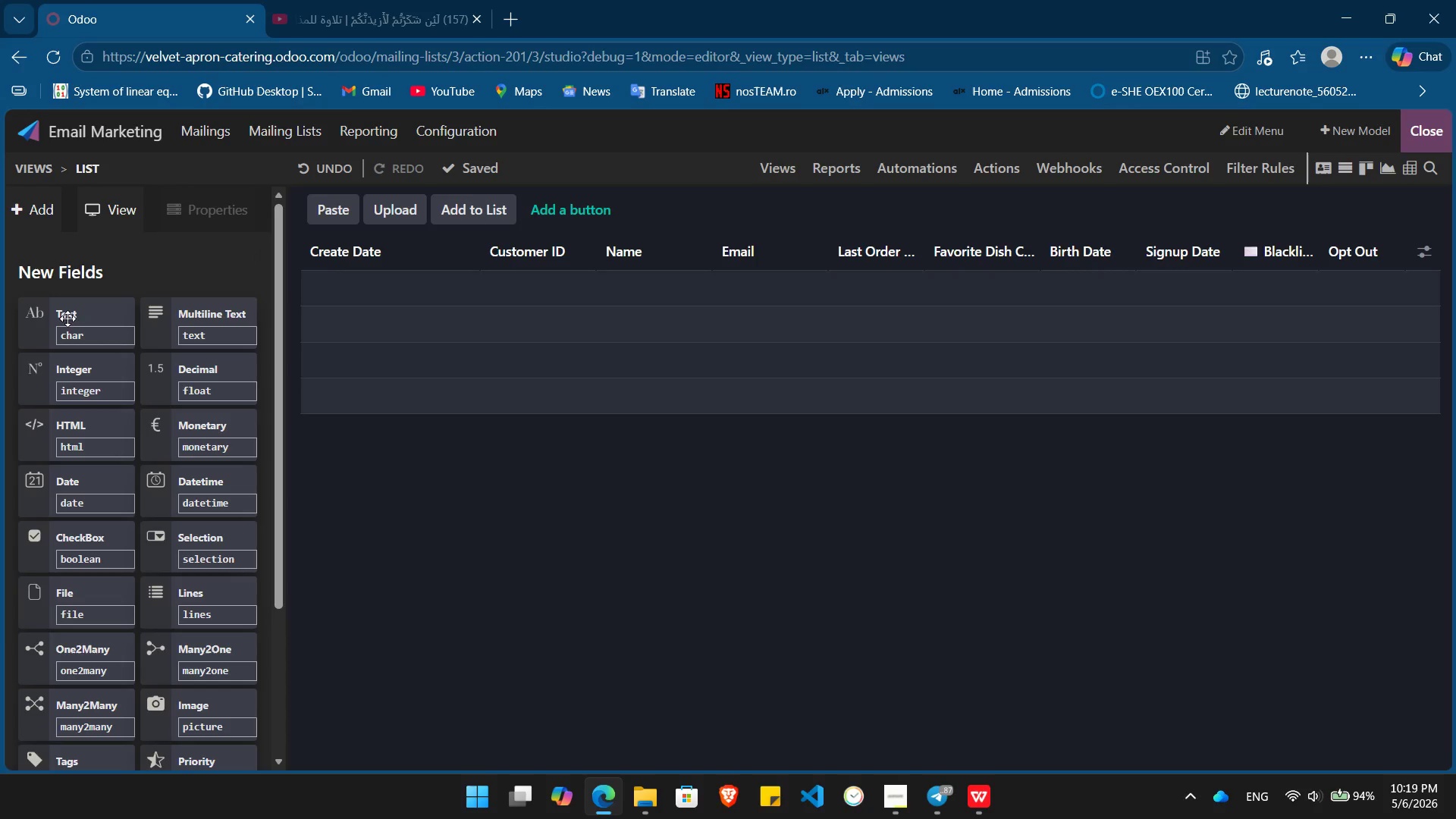 
left_click_drag(start_coordinate=[67, 318], to_coordinate=[968, 202])
 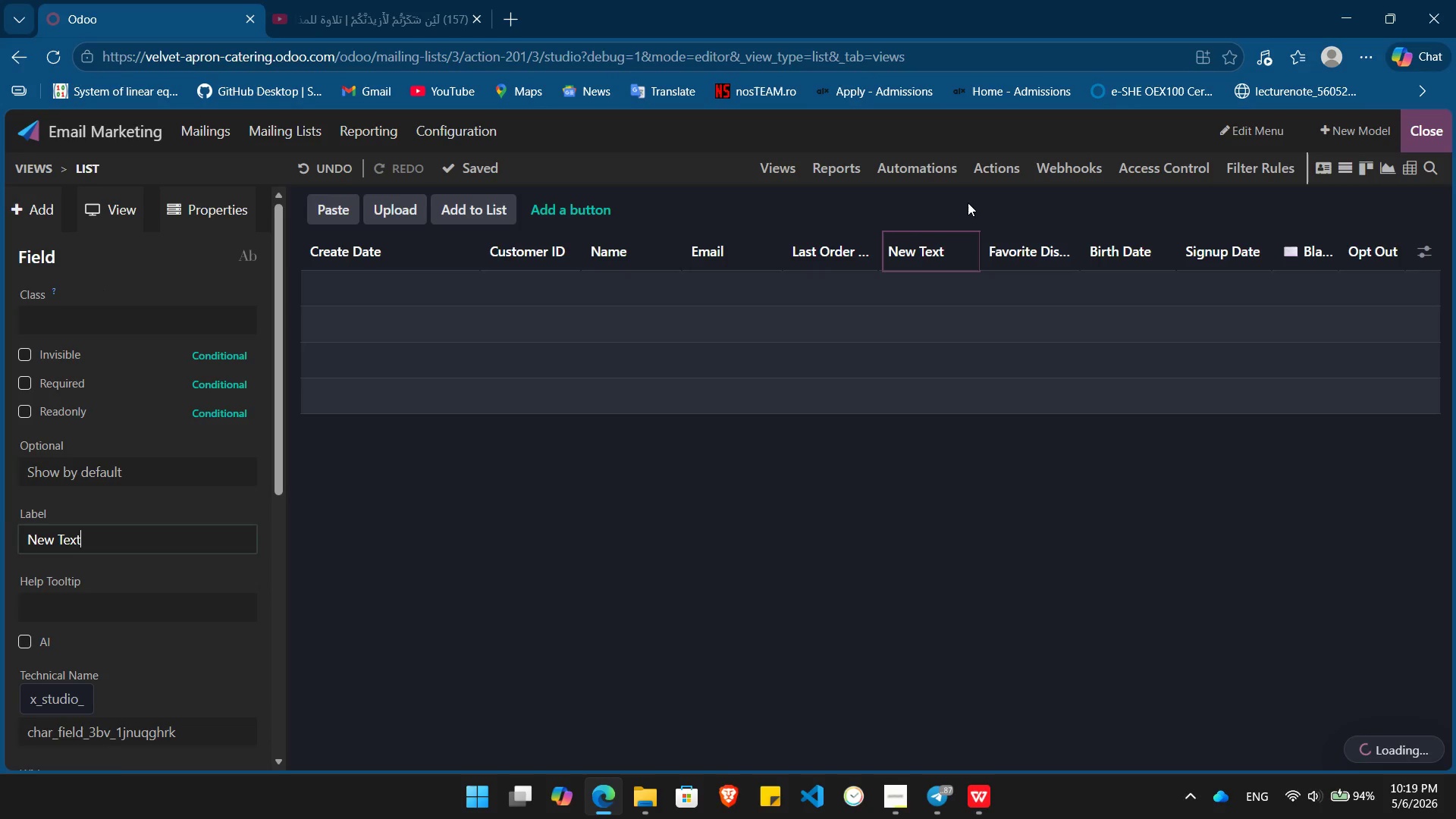 
hold_key(key=Backspace, duration=0.91)
 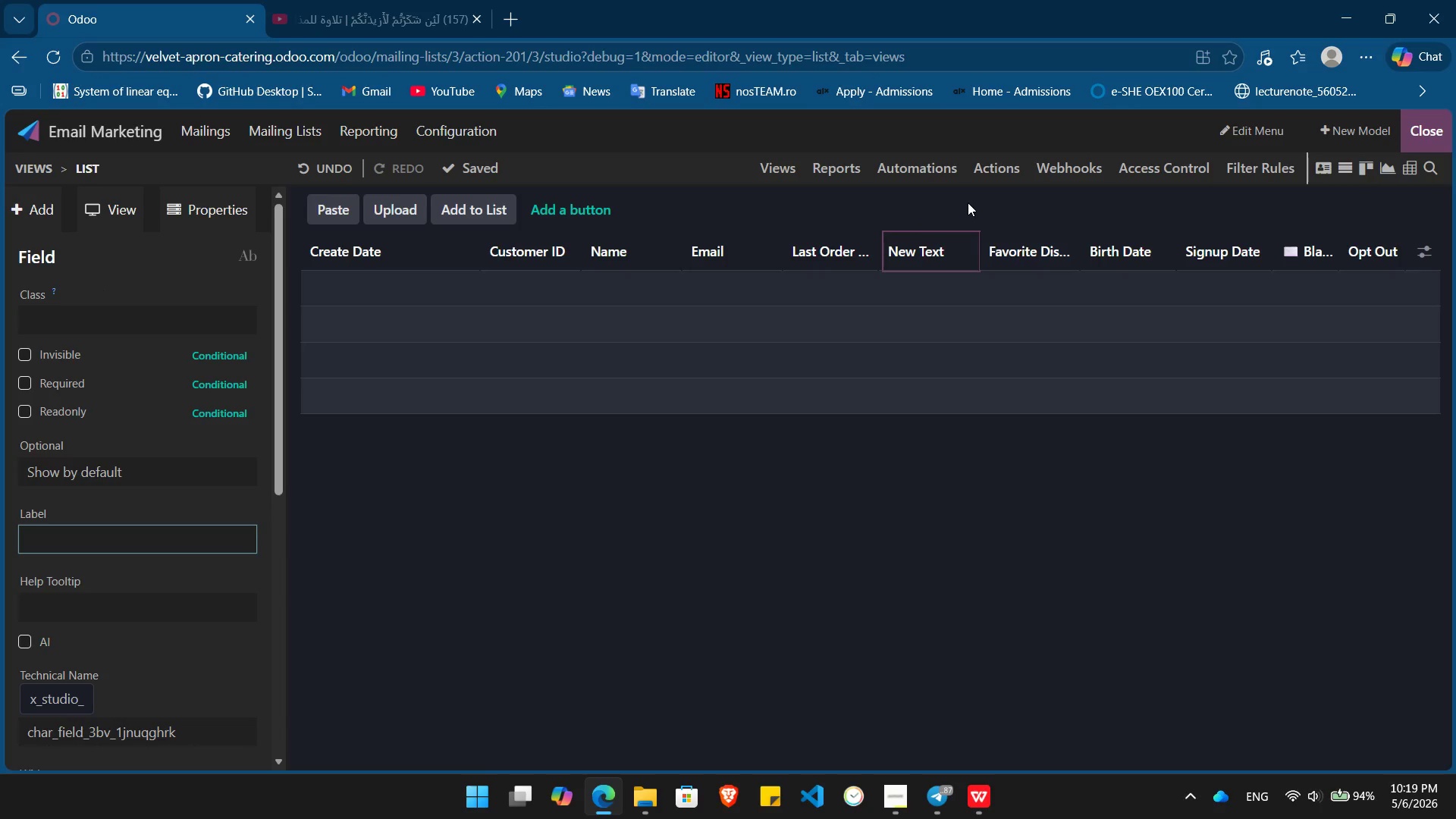 
key(Control+V)
 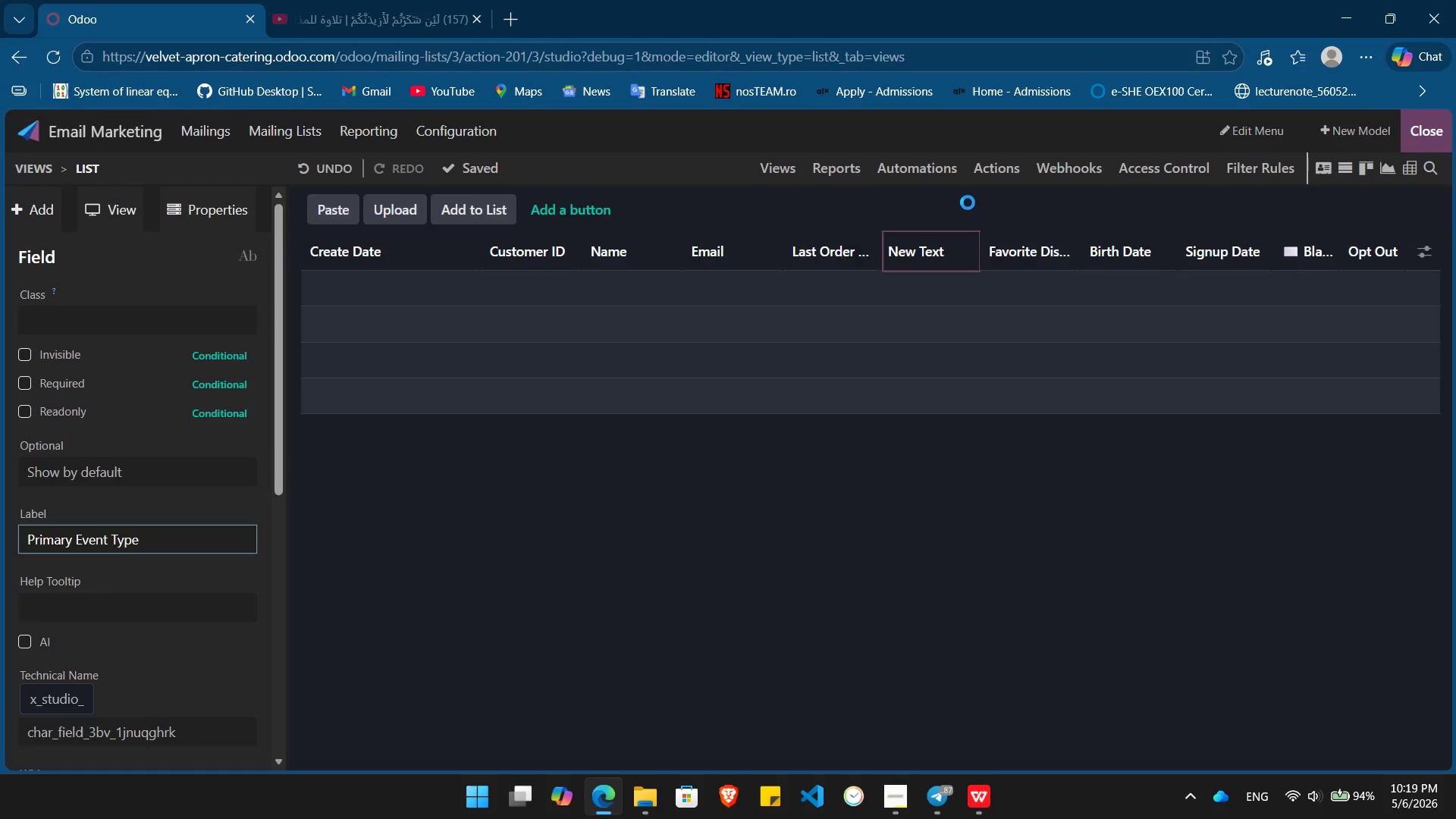 
key(Enter)
 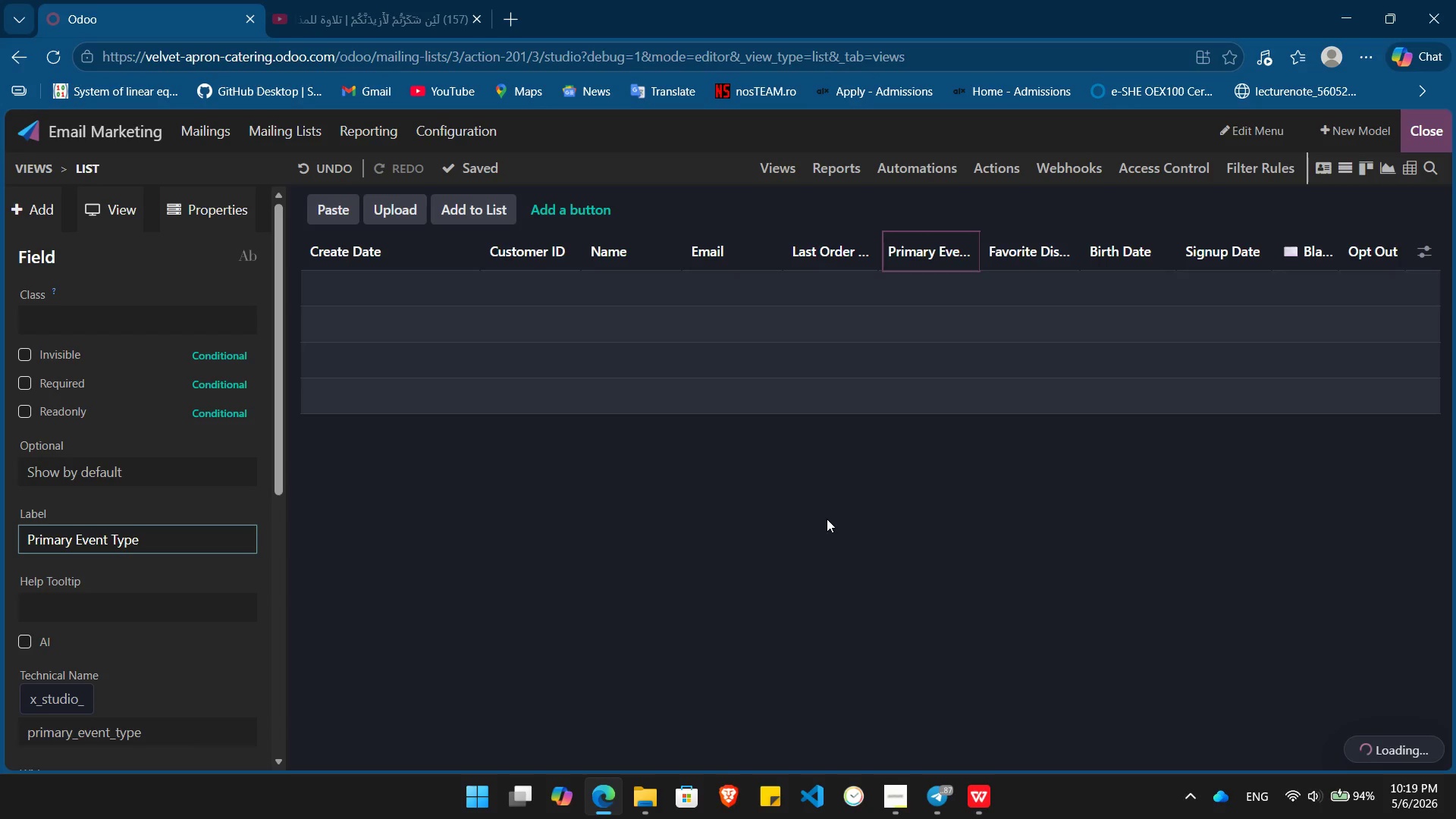 
left_click([827, 519])
 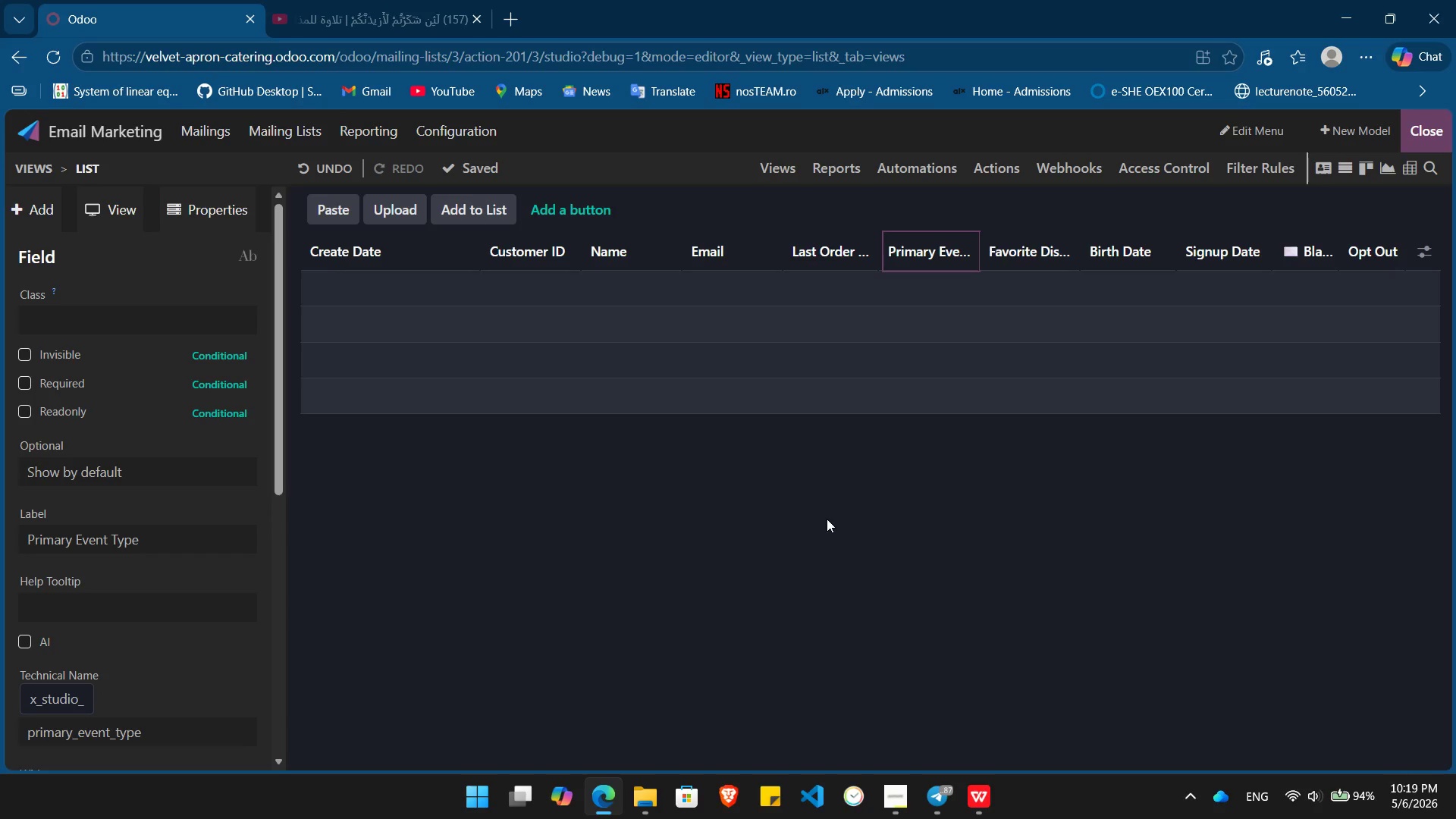 
key(Alt+AltLeft)
 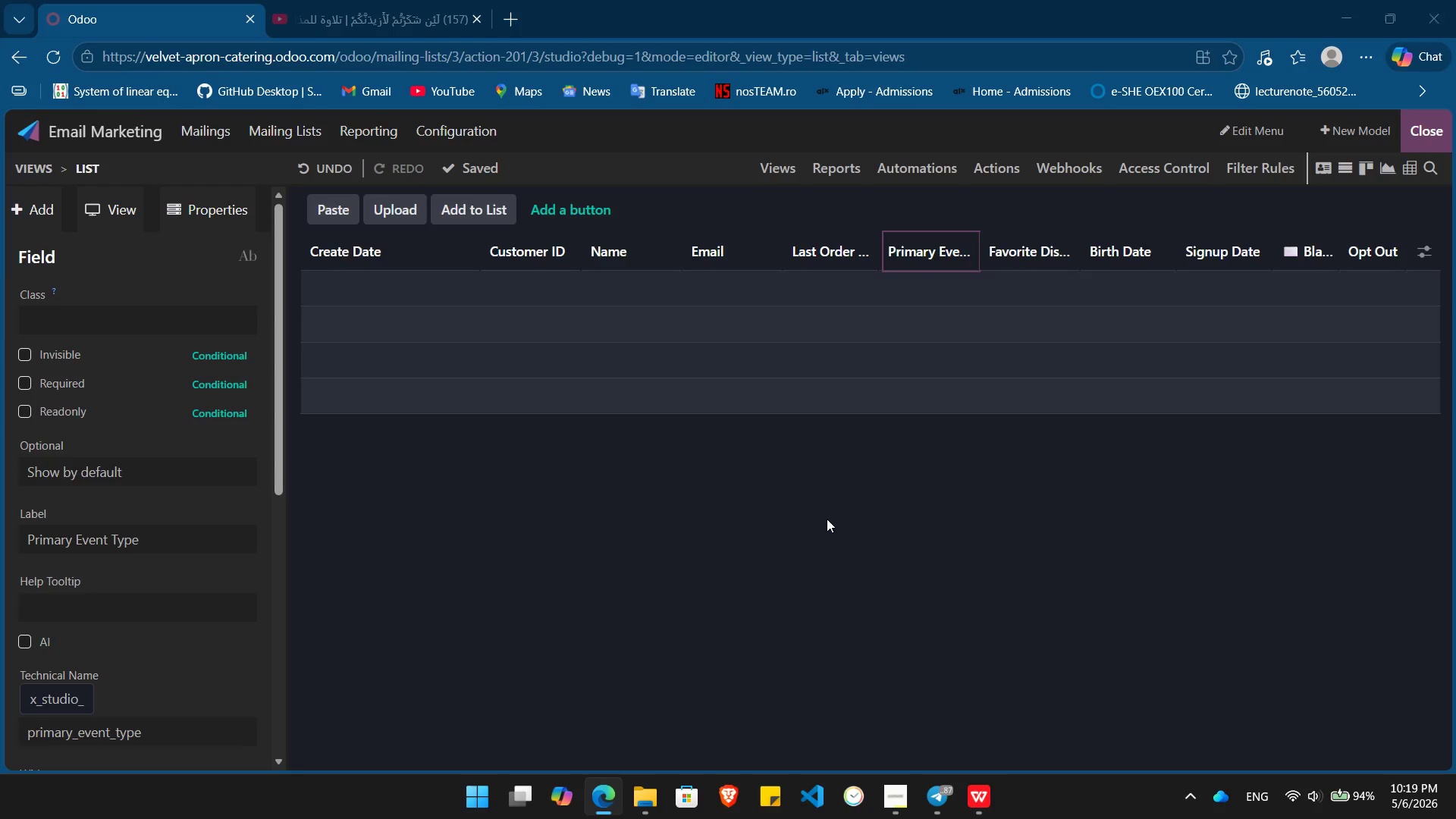 
key(Alt+Tab)
 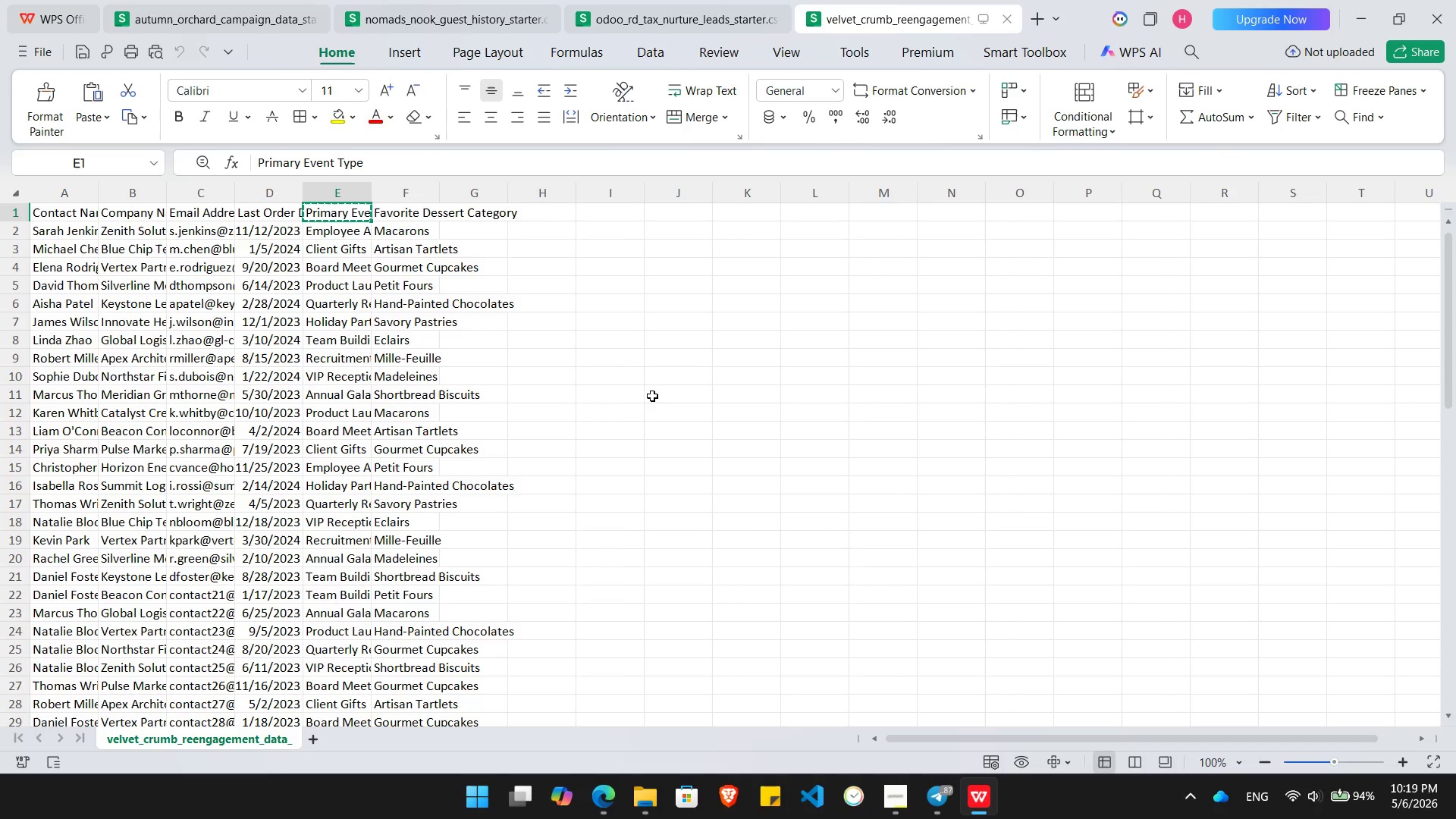 
key(ArrowRight)
 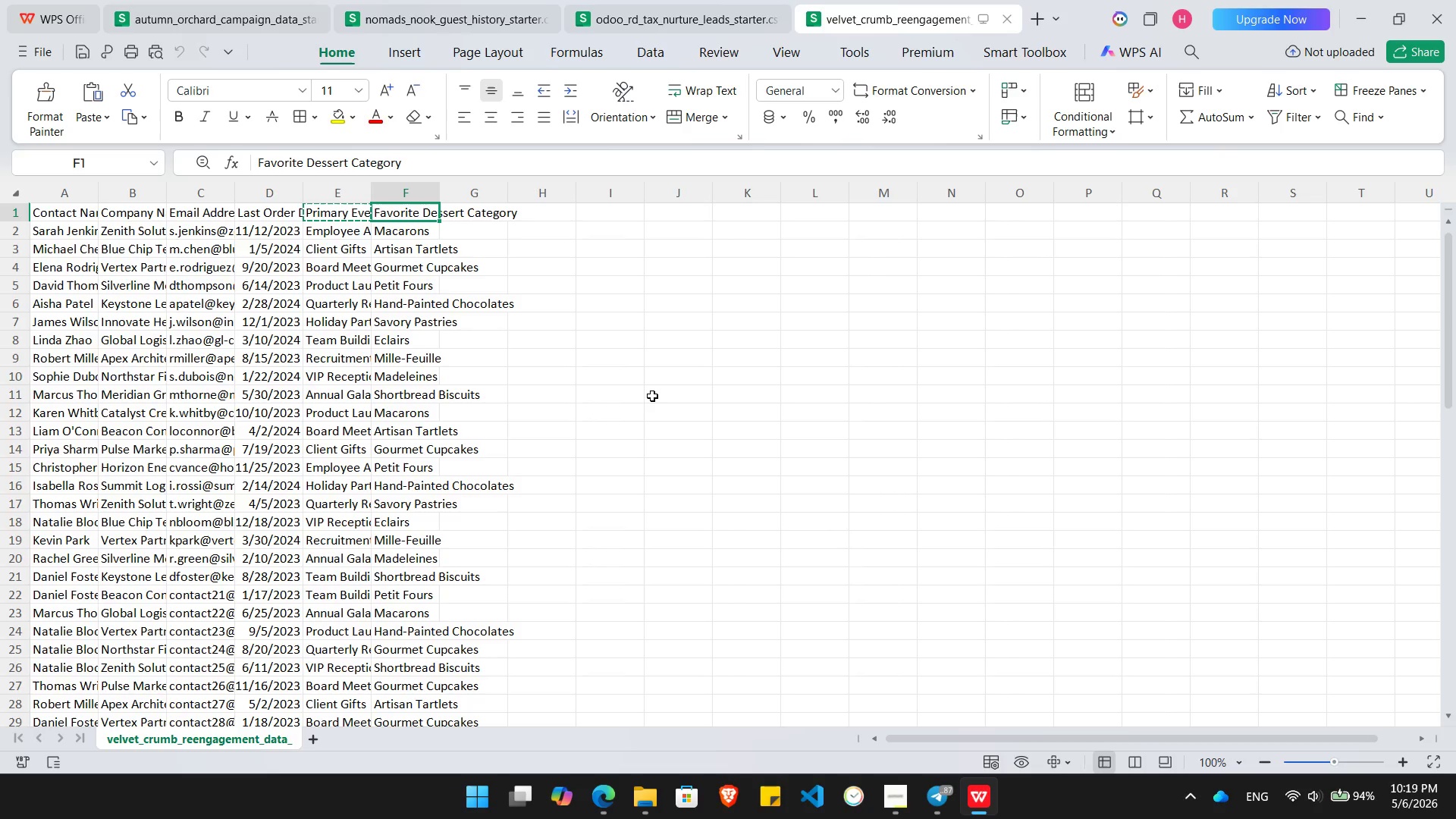 
key(Control+C)
 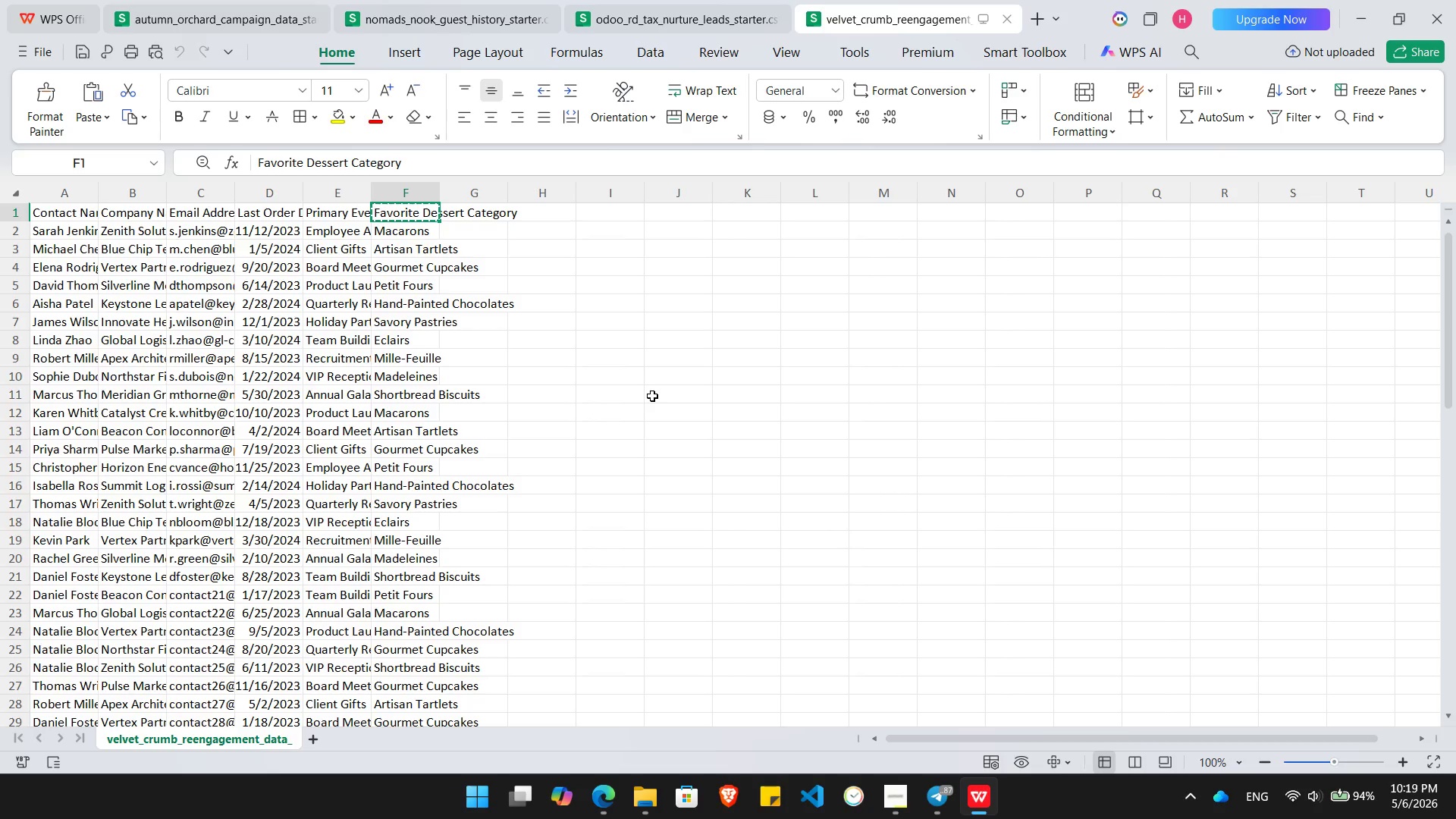 
key(ArrowRight)
 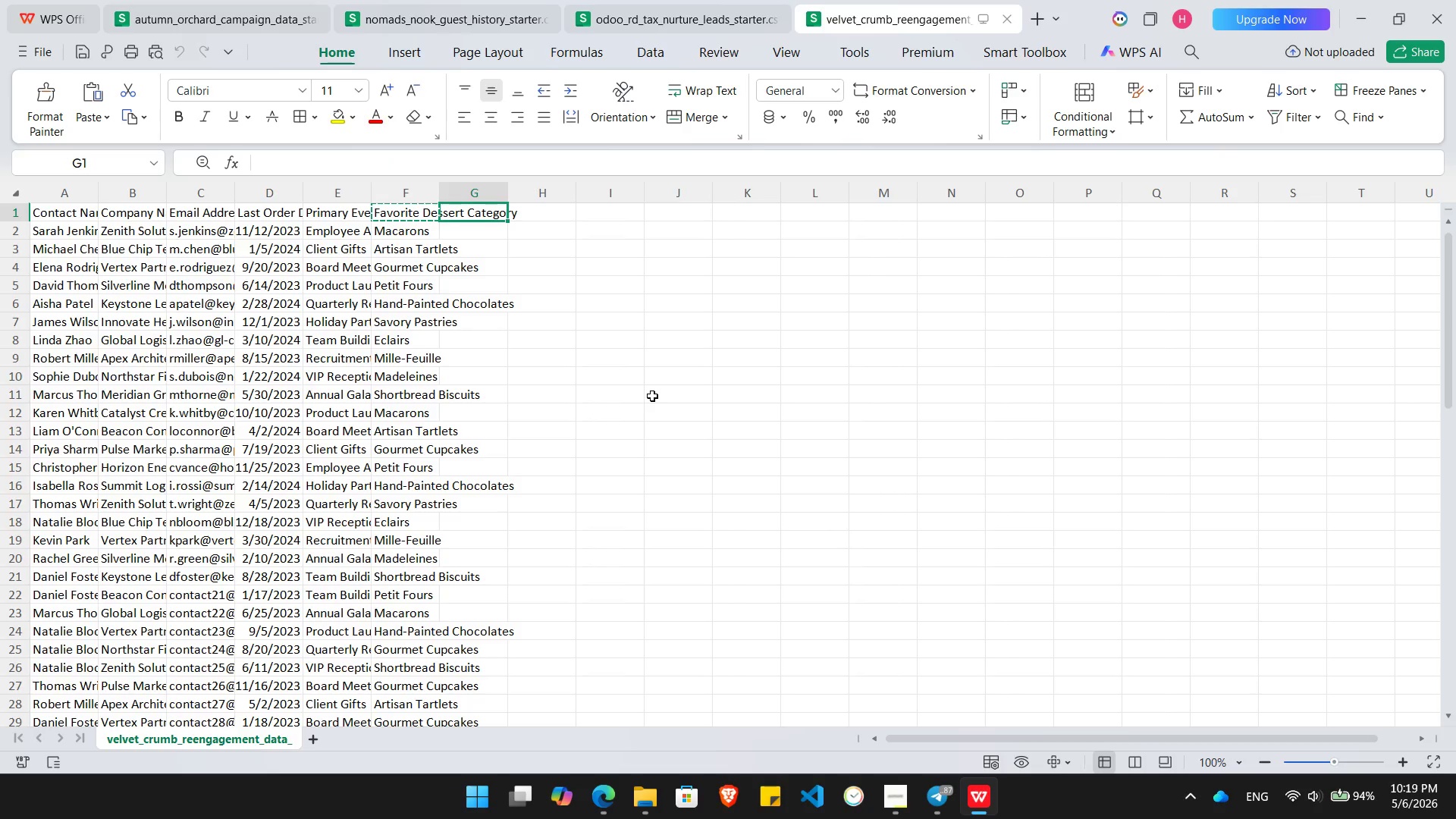 
key(ArrowLeft)
 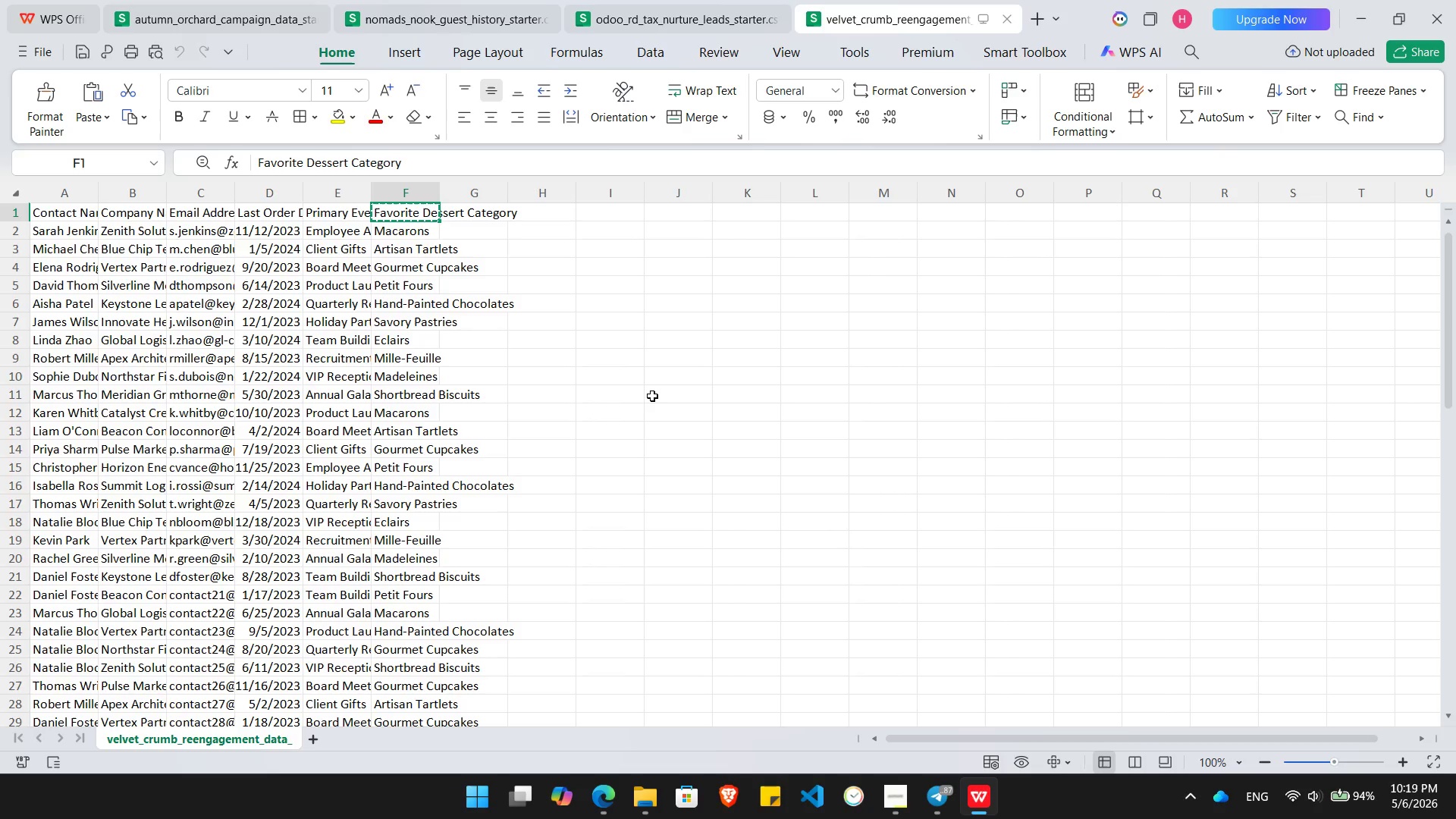 
key(Alt+AltLeft)
 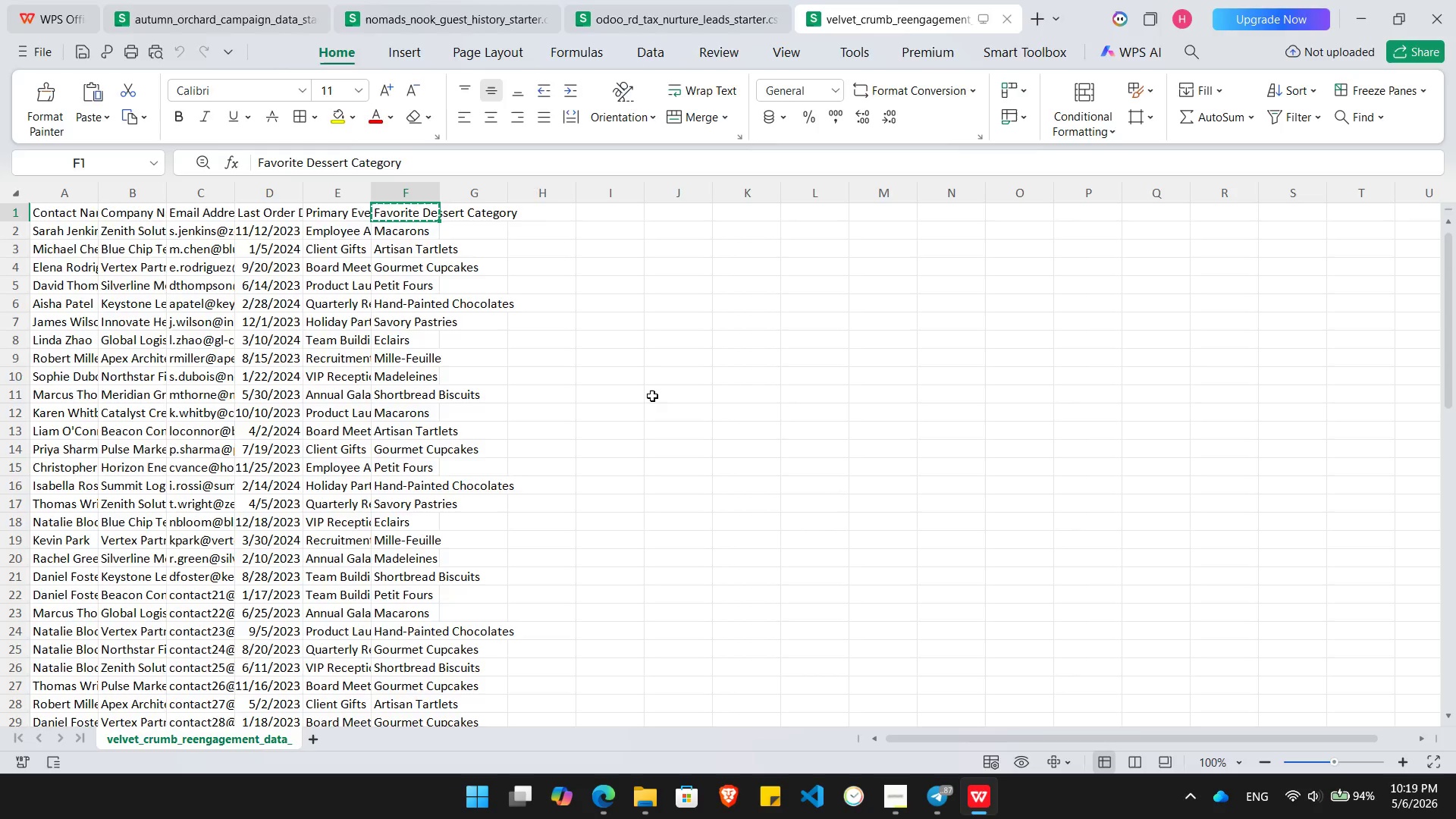 
key(Alt+Tab)
 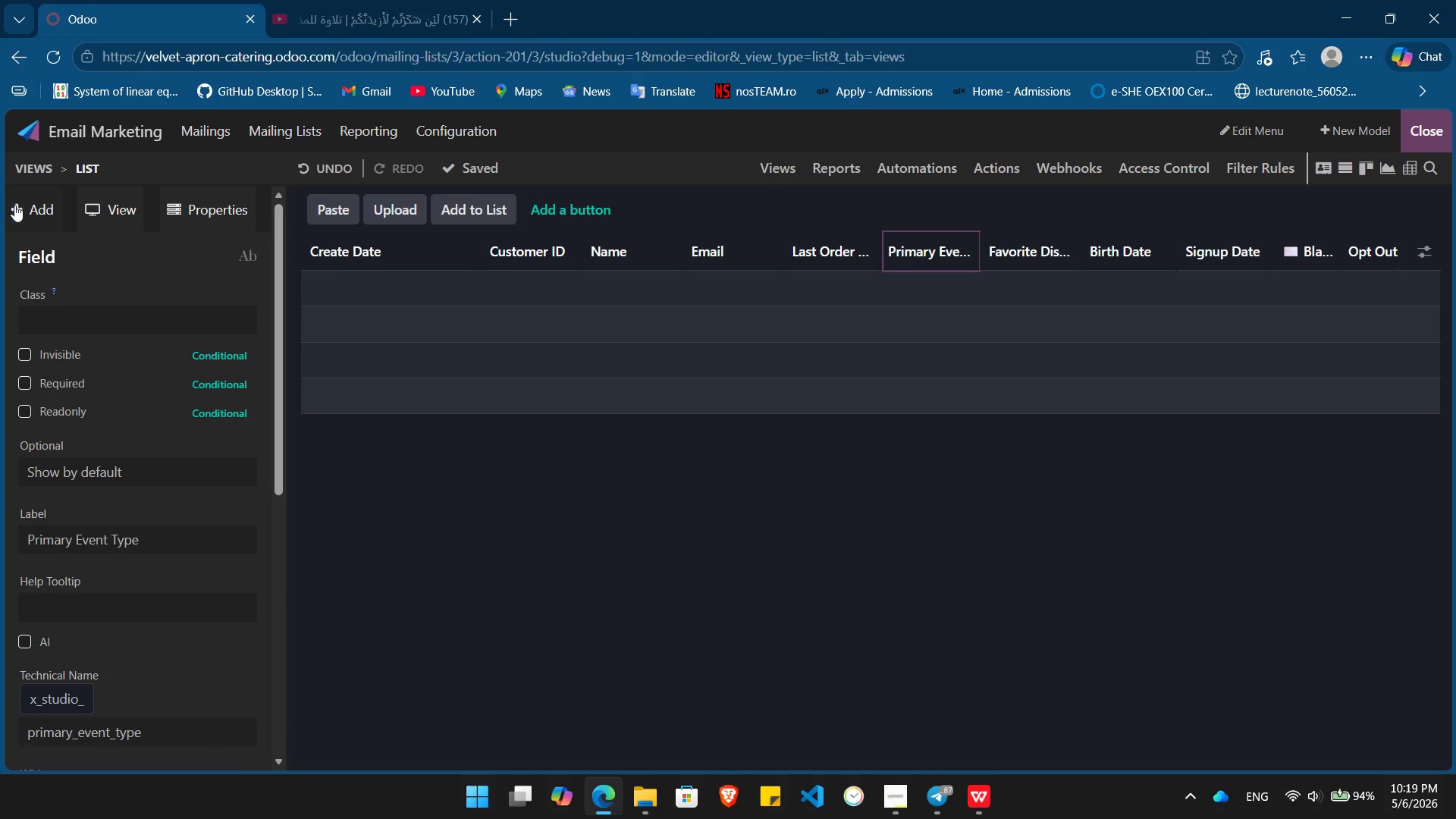 
left_click([19, 206])
 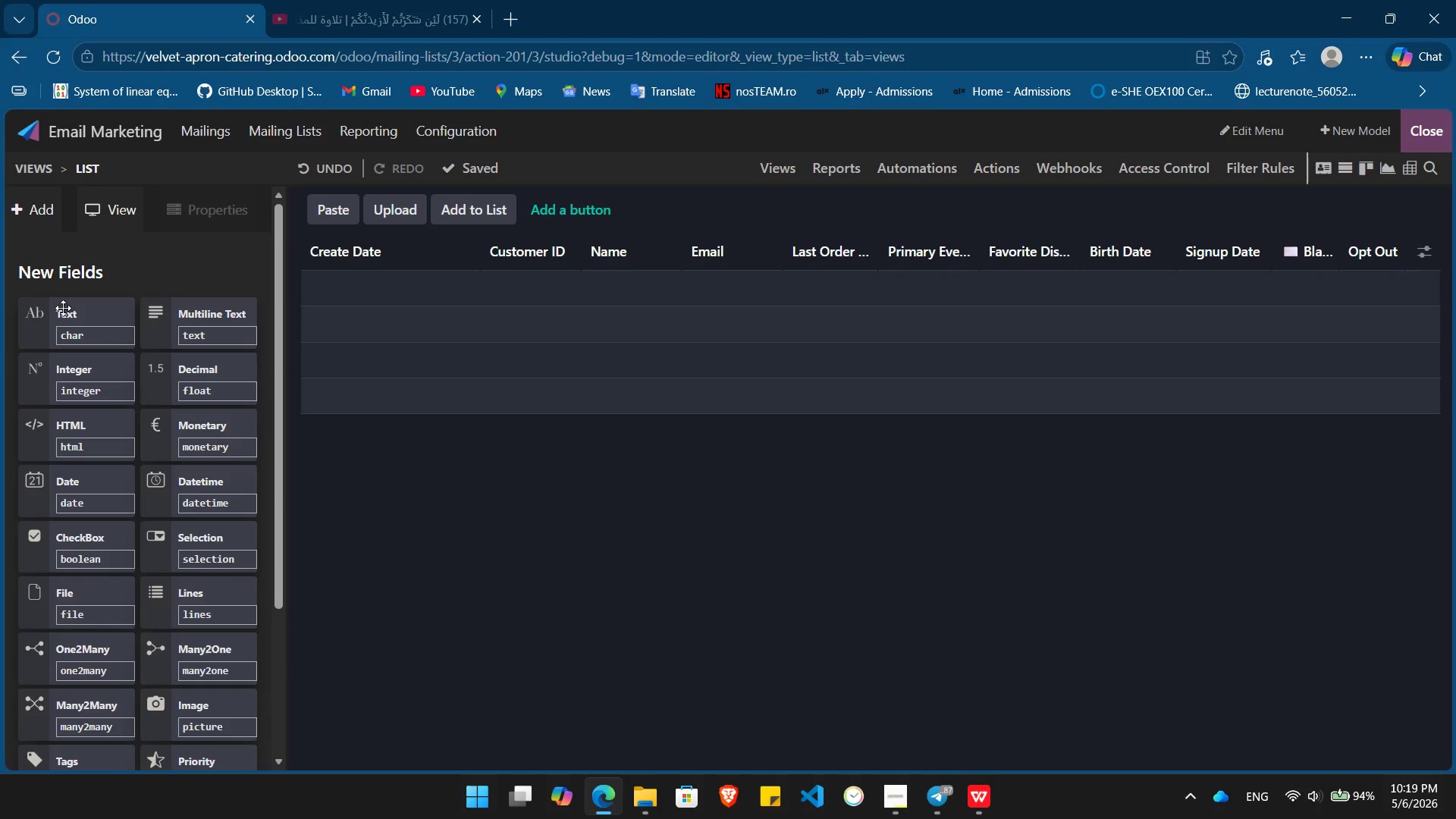 
left_click_drag(start_coordinate=[63, 308], to_coordinate=[991, 206])
 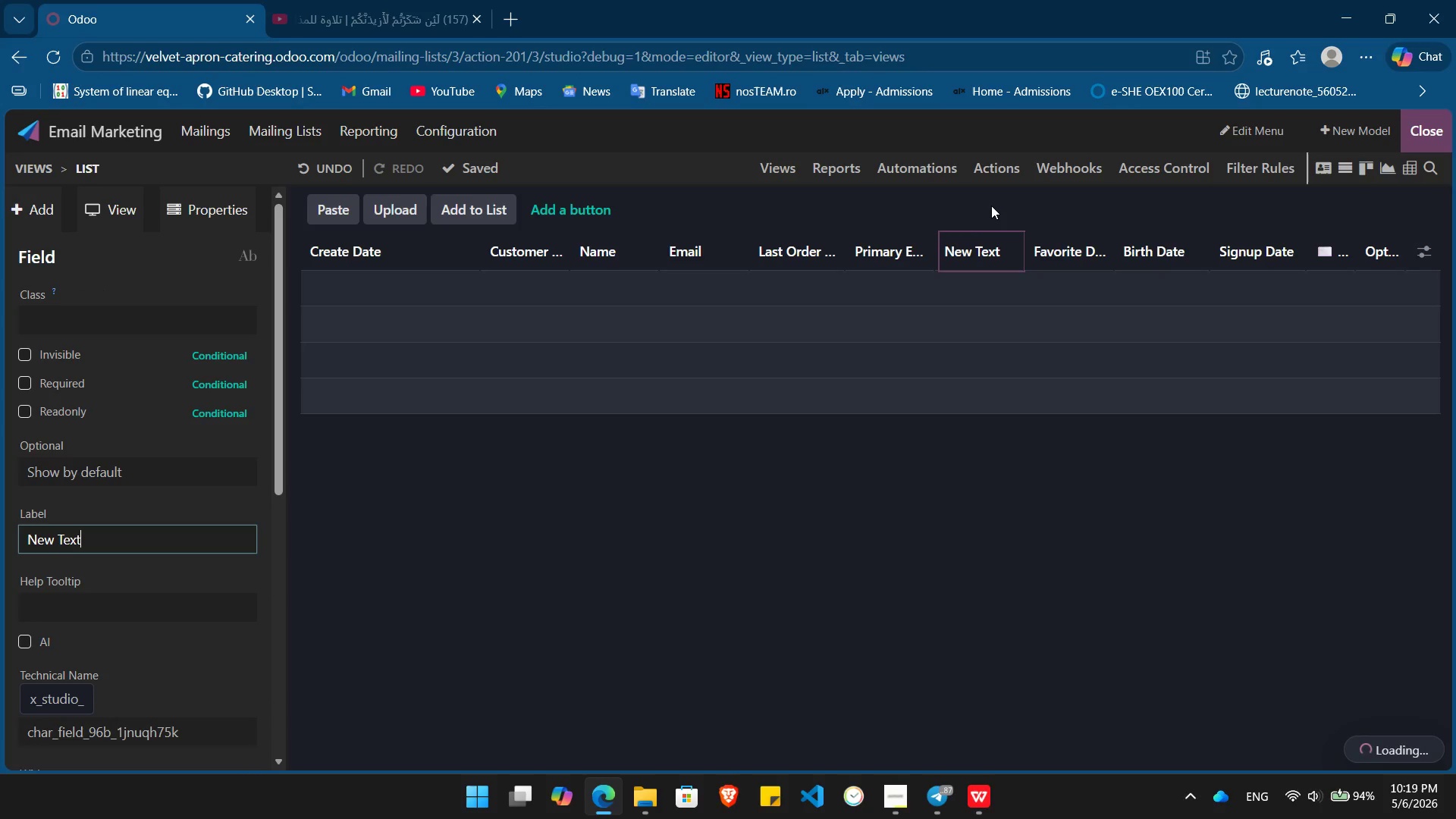 
hold_key(key=Backspace, duration=0.89)